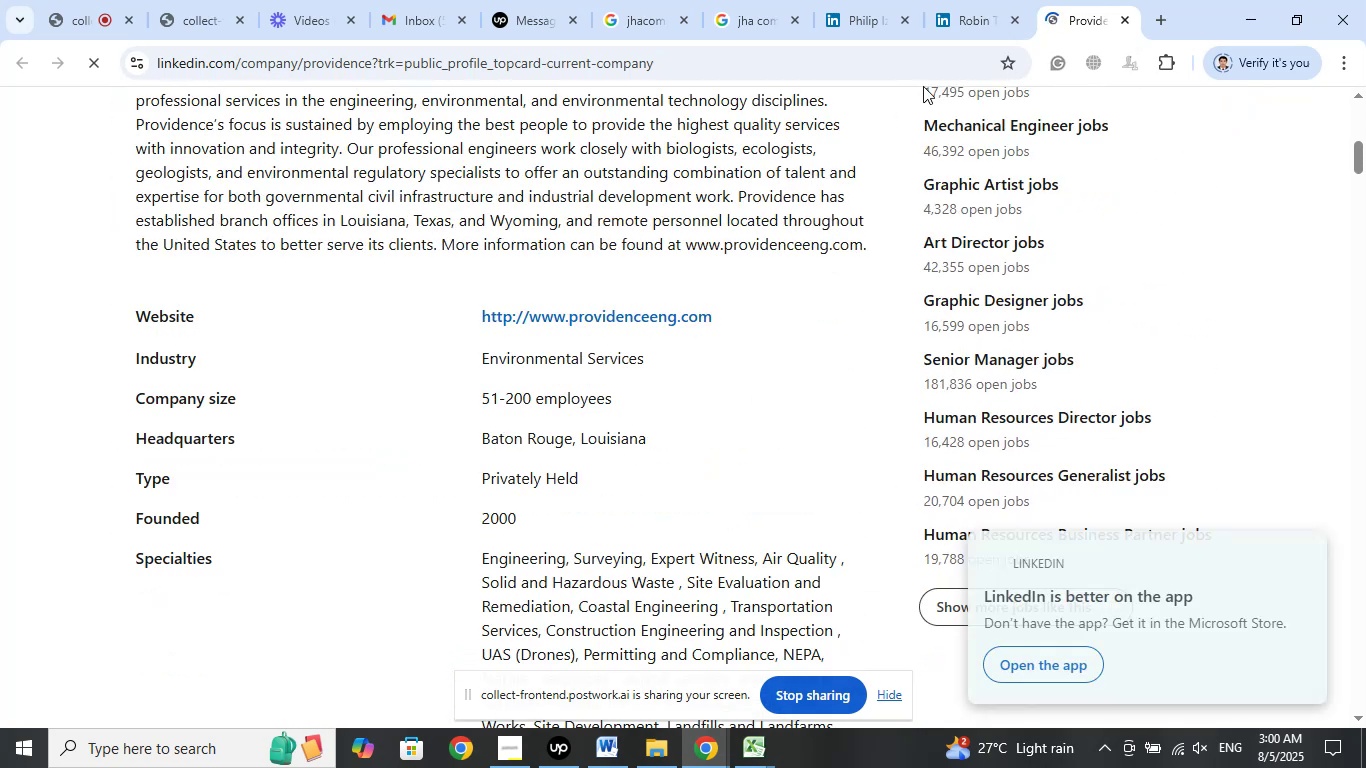 
left_click([967, 0])
 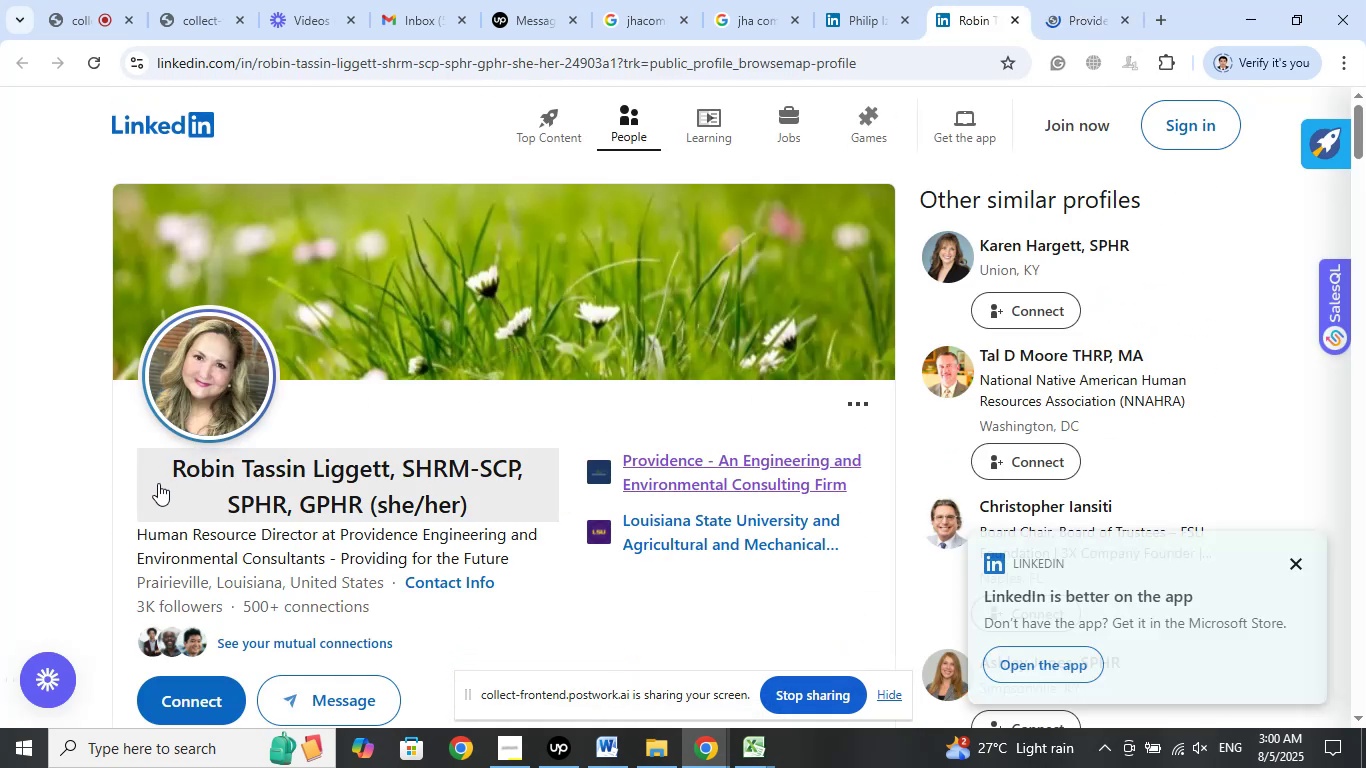 
left_click_drag(start_coordinate=[156, 474], to_coordinate=[394, 469])
 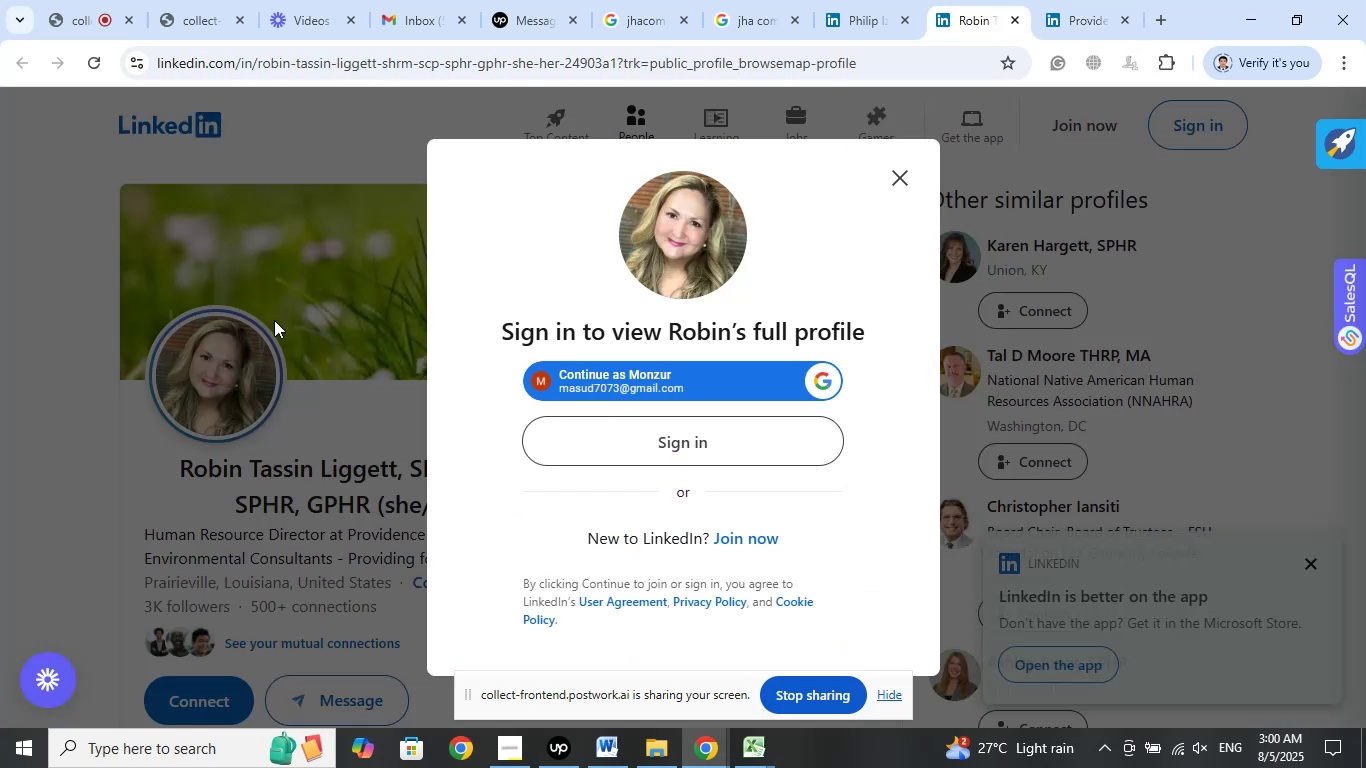 
left_click([96, 361])
 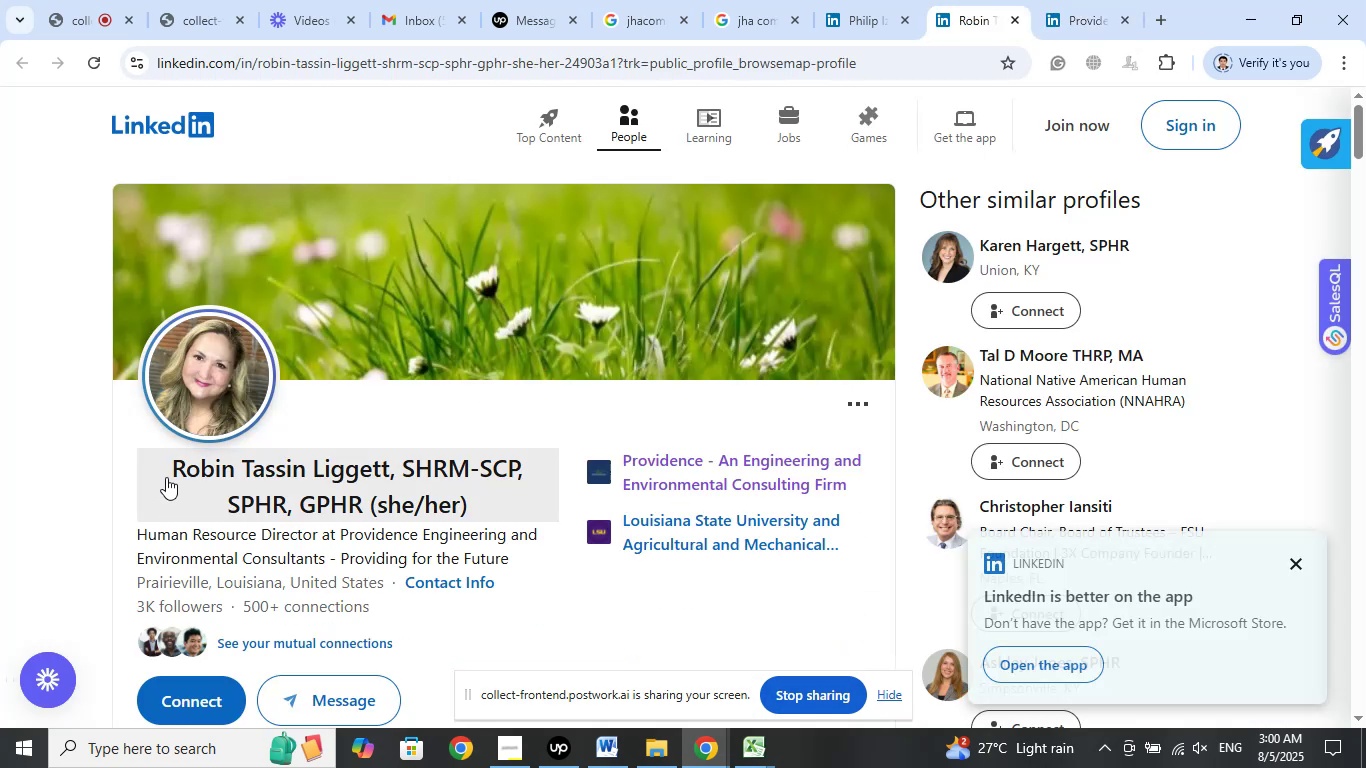 
left_click_drag(start_coordinate=[162, 468], to_coordinate=[391, 463])
 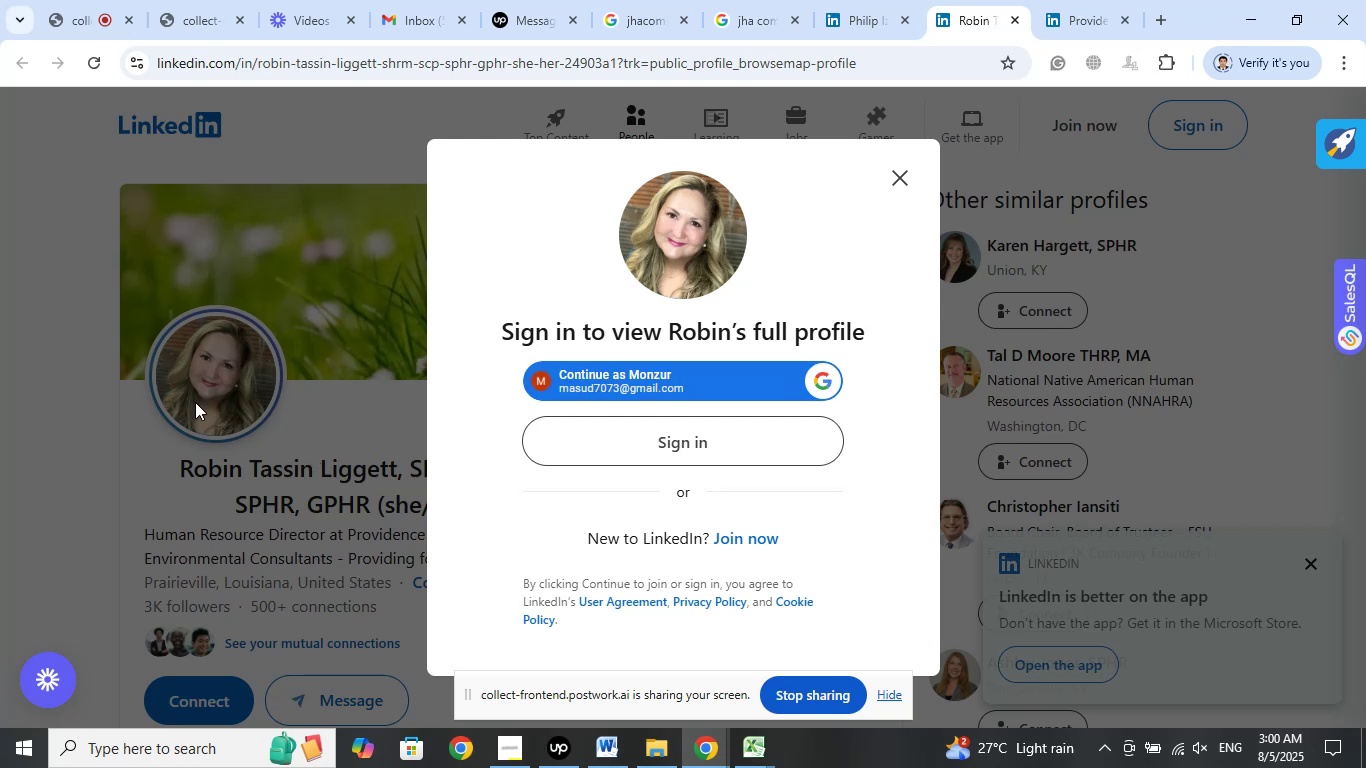 
left_click([0, 358])
 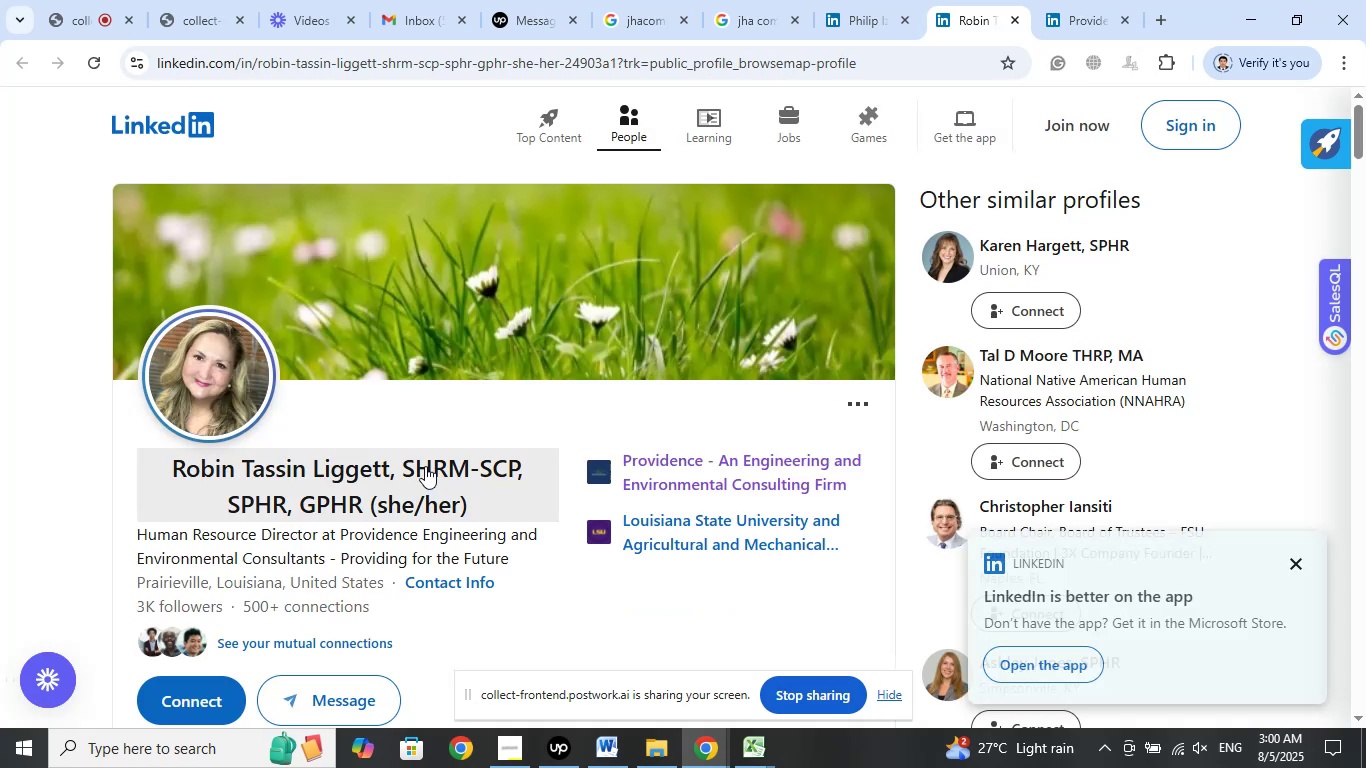 
scroll: coordinate [438, 435], scroll_direction: down, amount: 2.0
 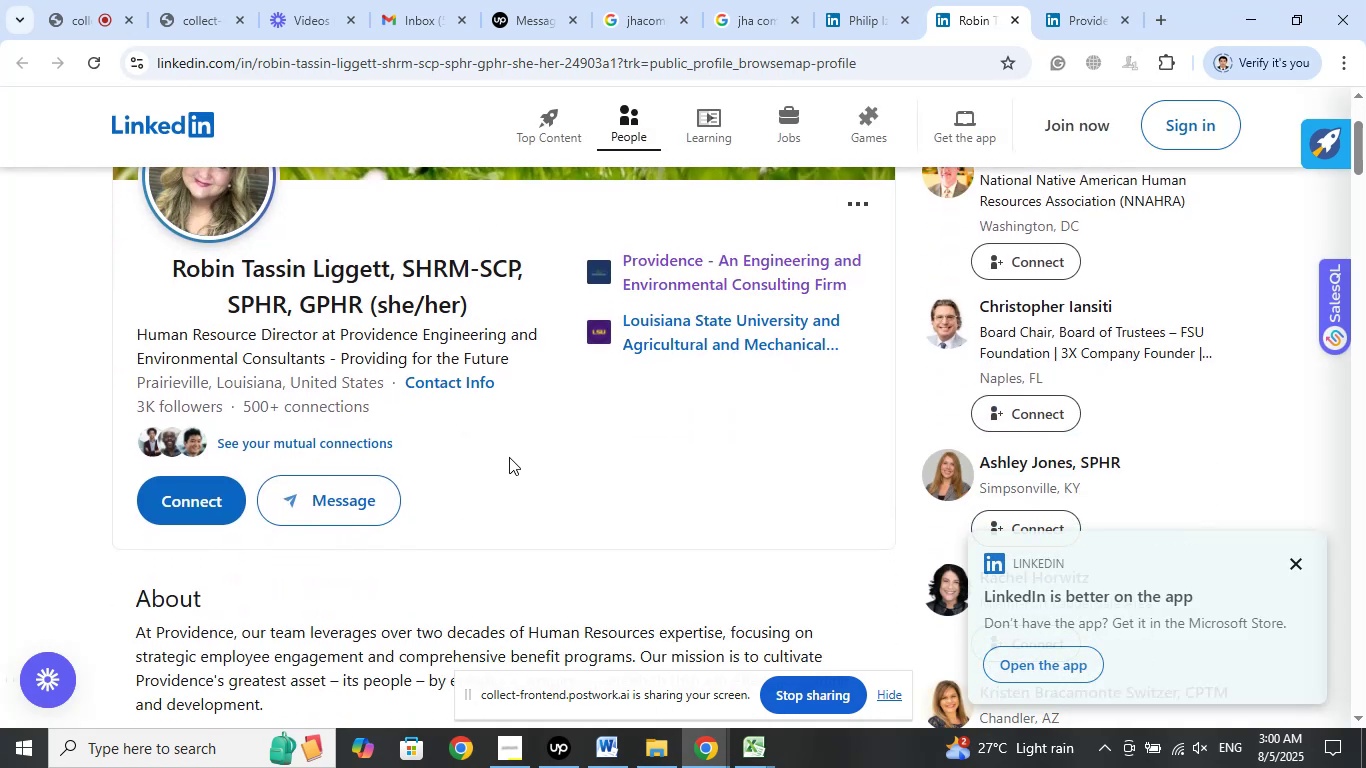 
wait(9.03)
 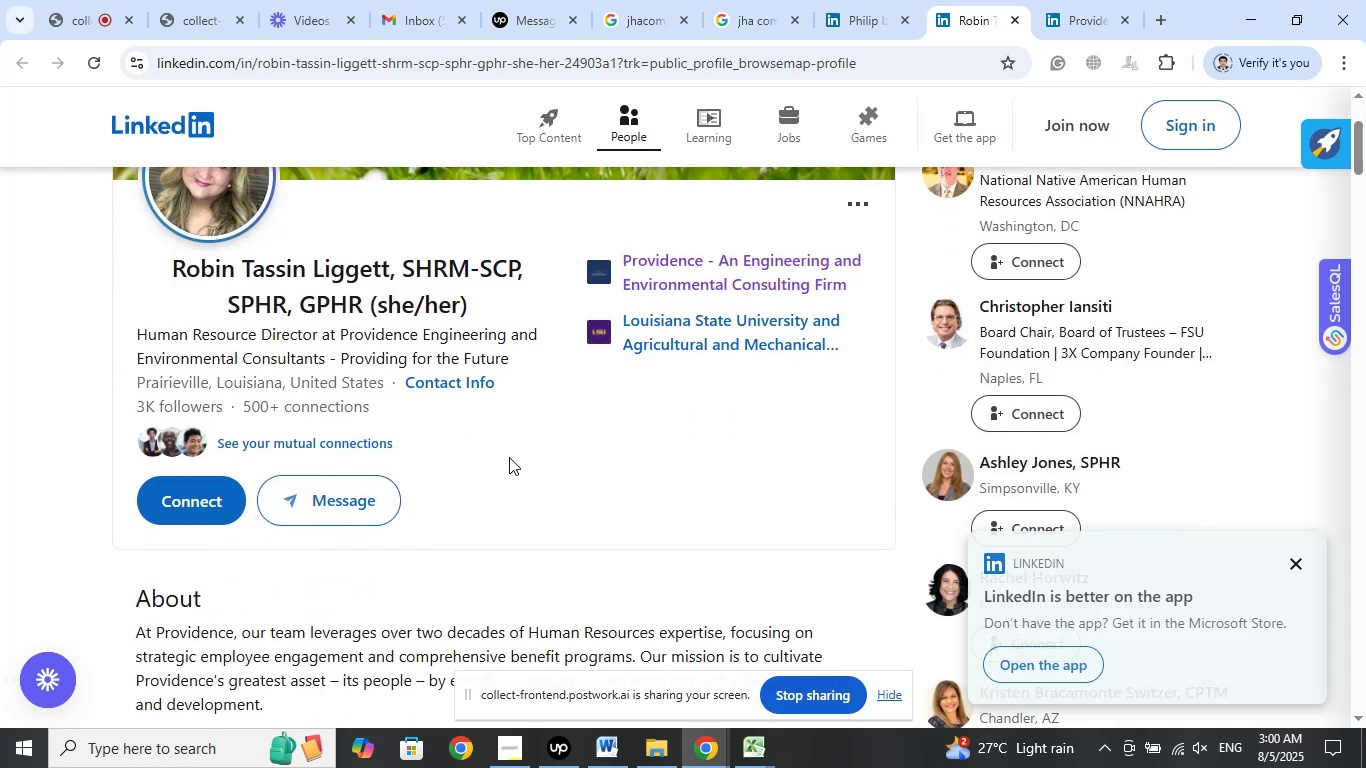 
scroll: coordinate [720, 384], scroll_direction: up, amount: 8.0
 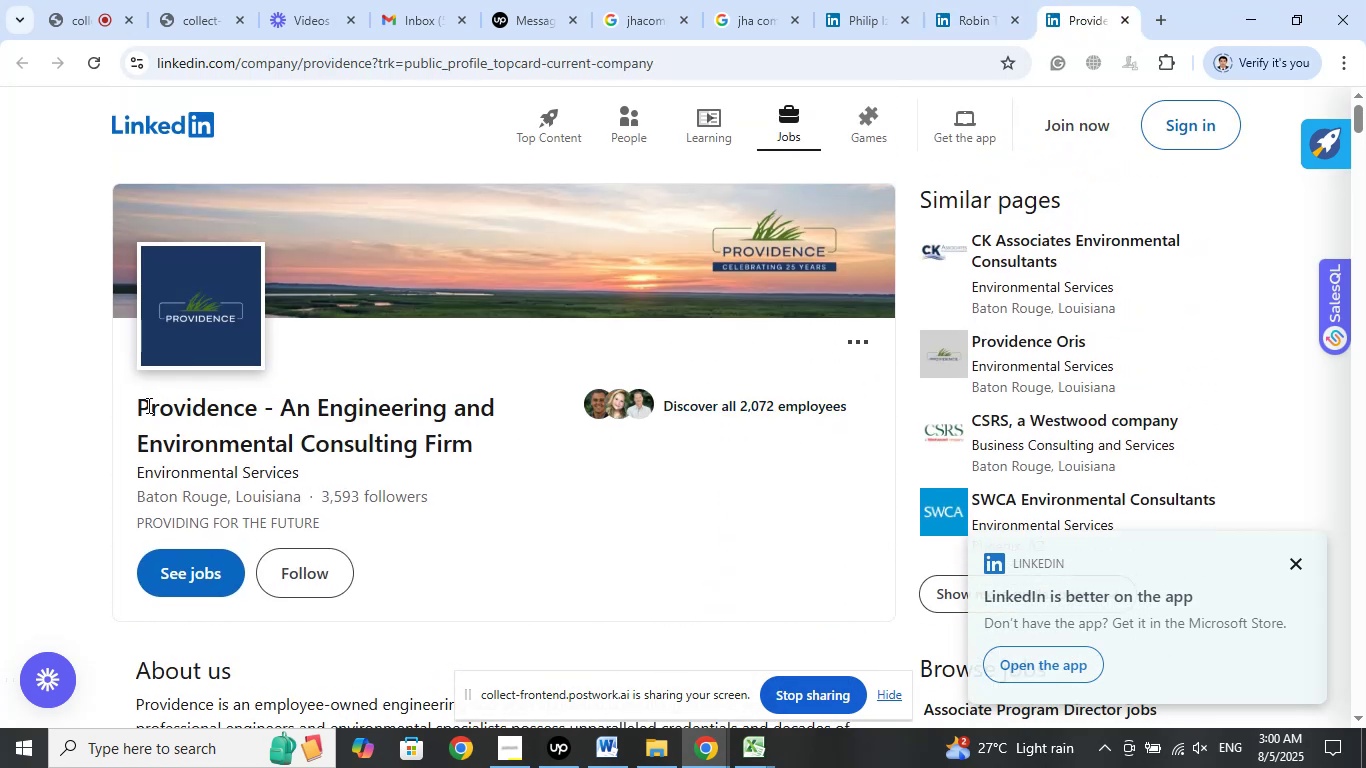 
left_click_drag(start_coordinate=[143, 406], to_coordinate=[480, 443])
 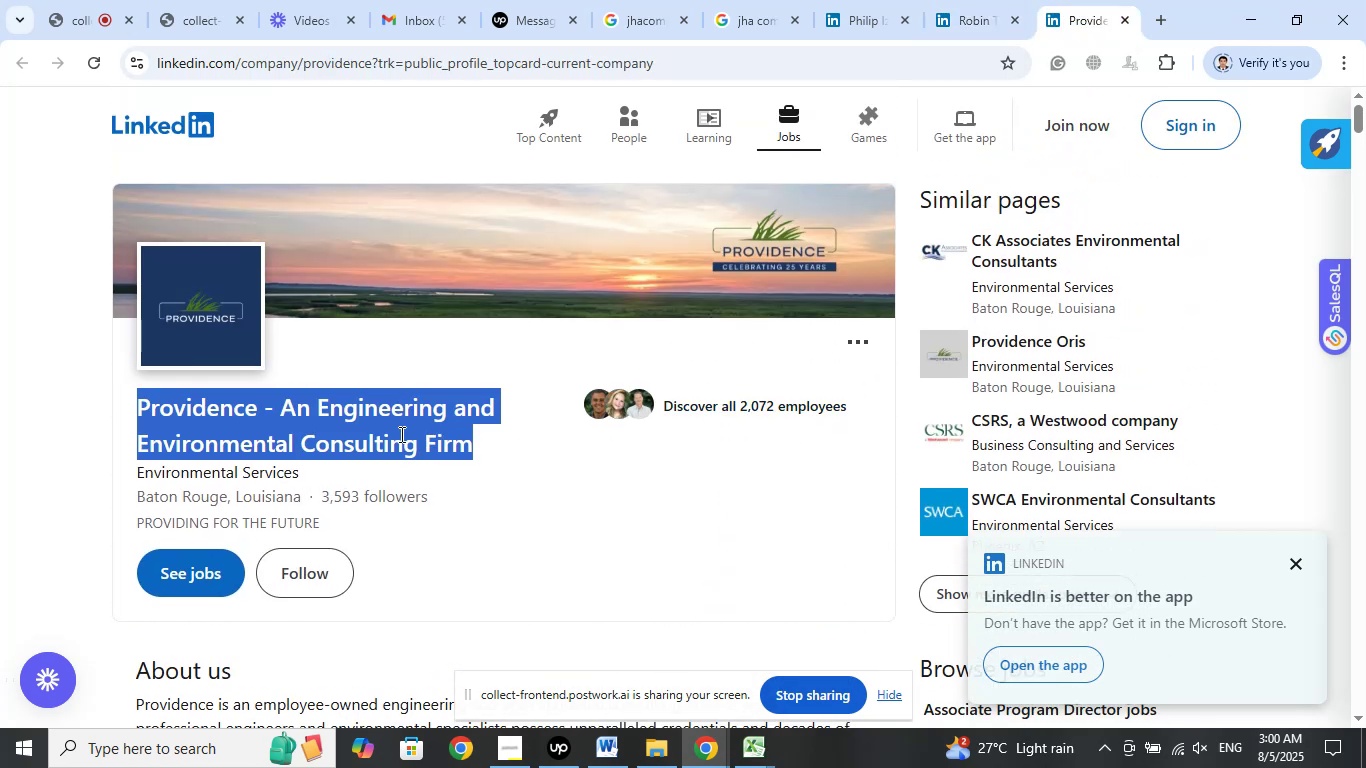 
right_click([400, 434])
 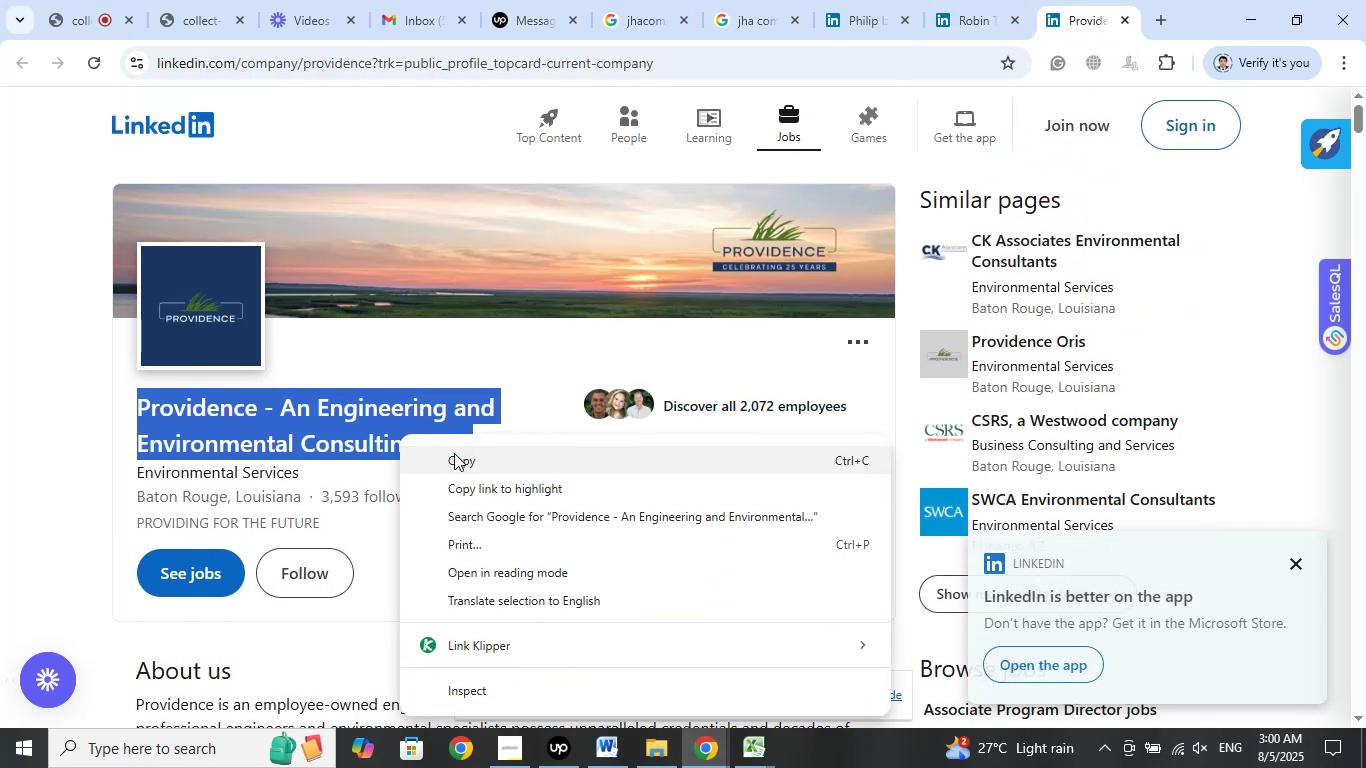 
left_click_drag(start_coordinate=[465, 458], to_coordinate=[471, 465])
 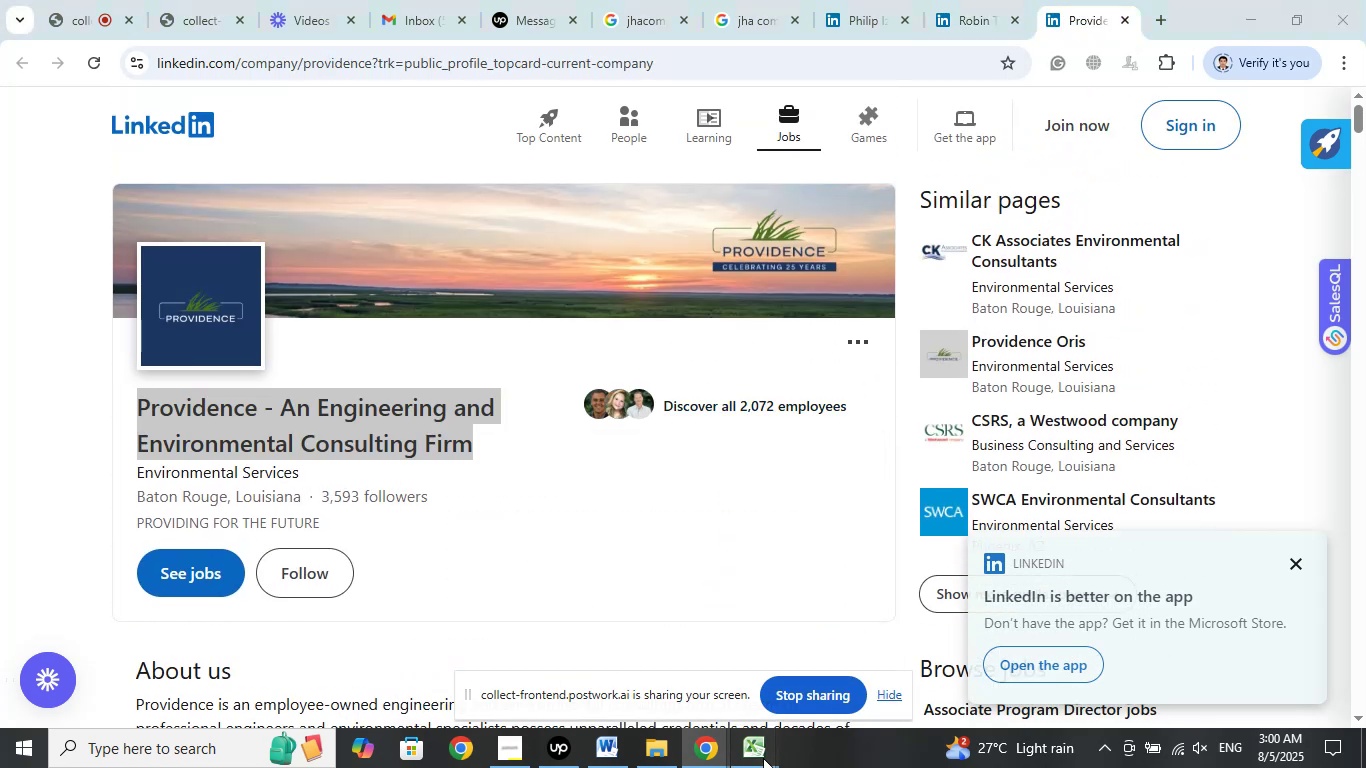 
left_click([669, 669])
 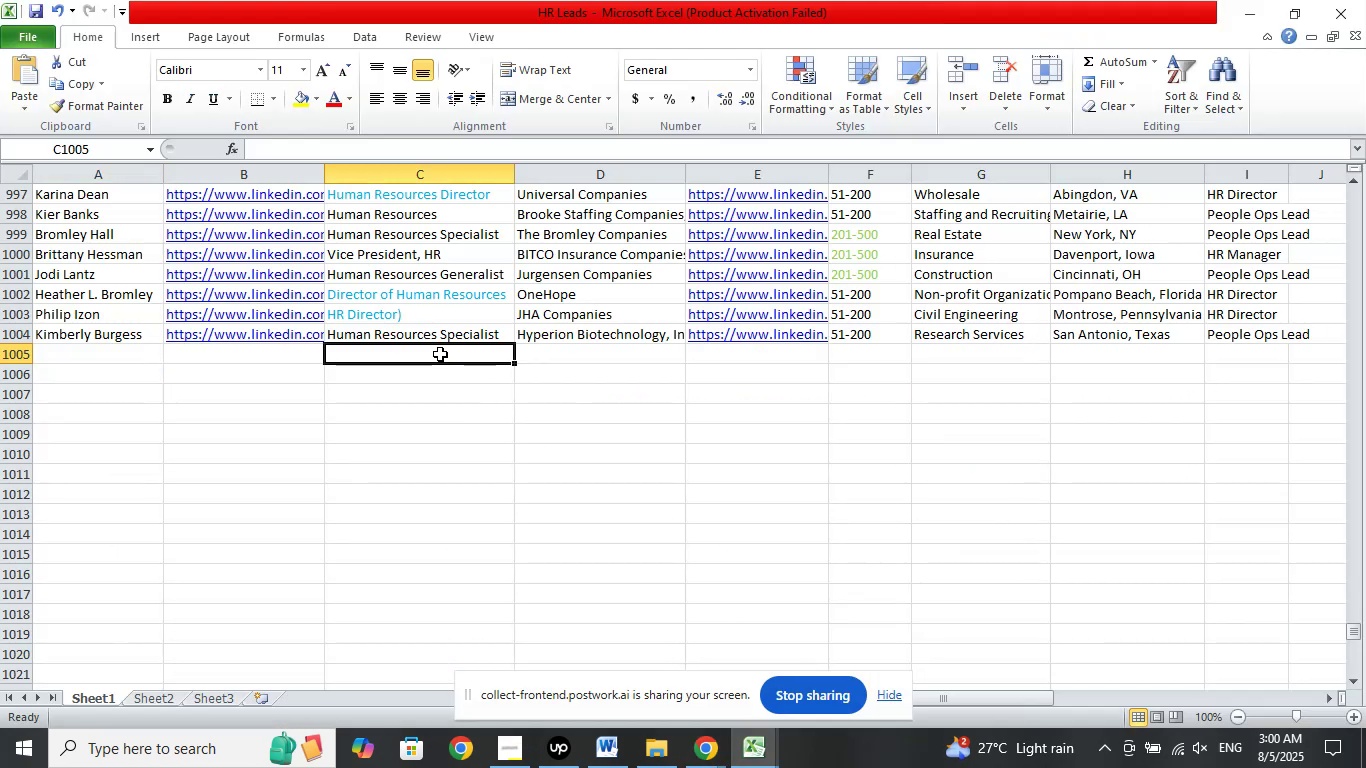 
double_click([570, 349])
 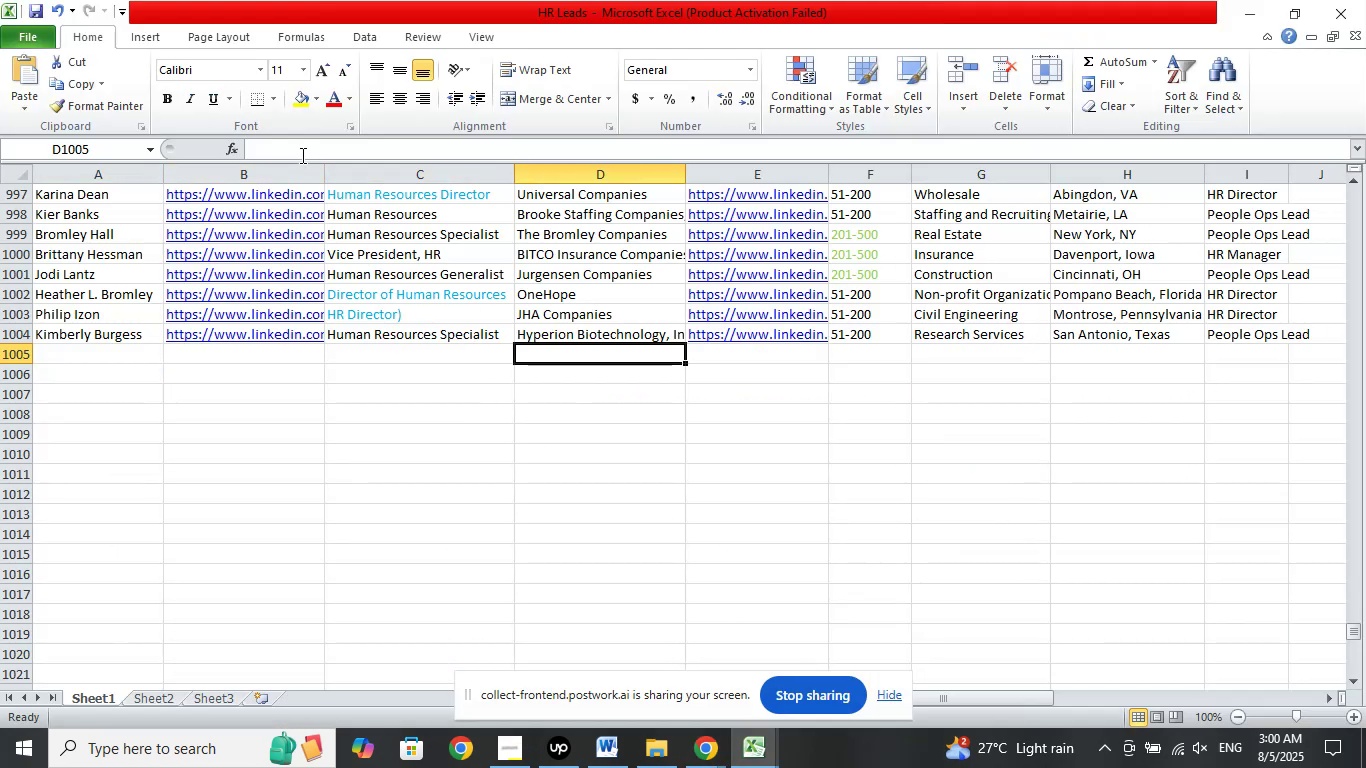 
left_click([301, 155])
 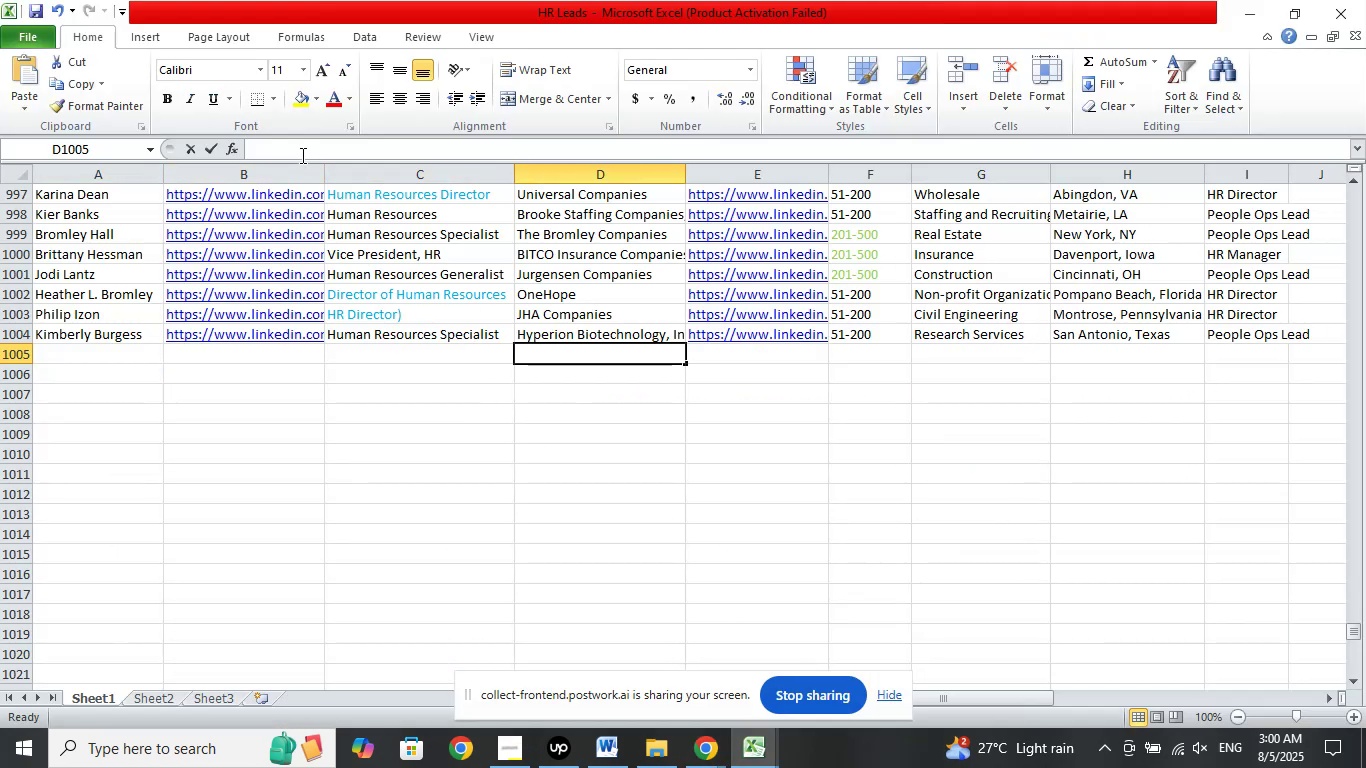 
right_click([301, 155])
 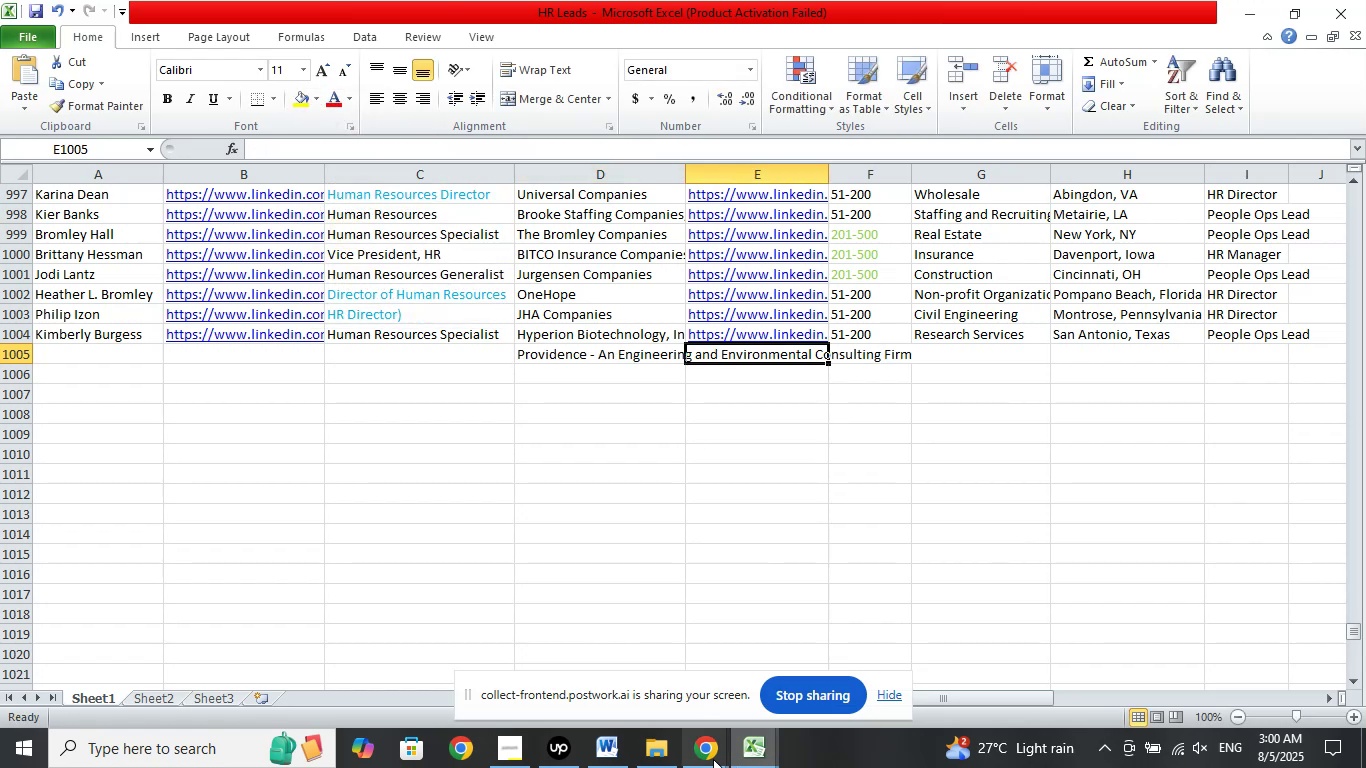 
double_click([607, 652])
 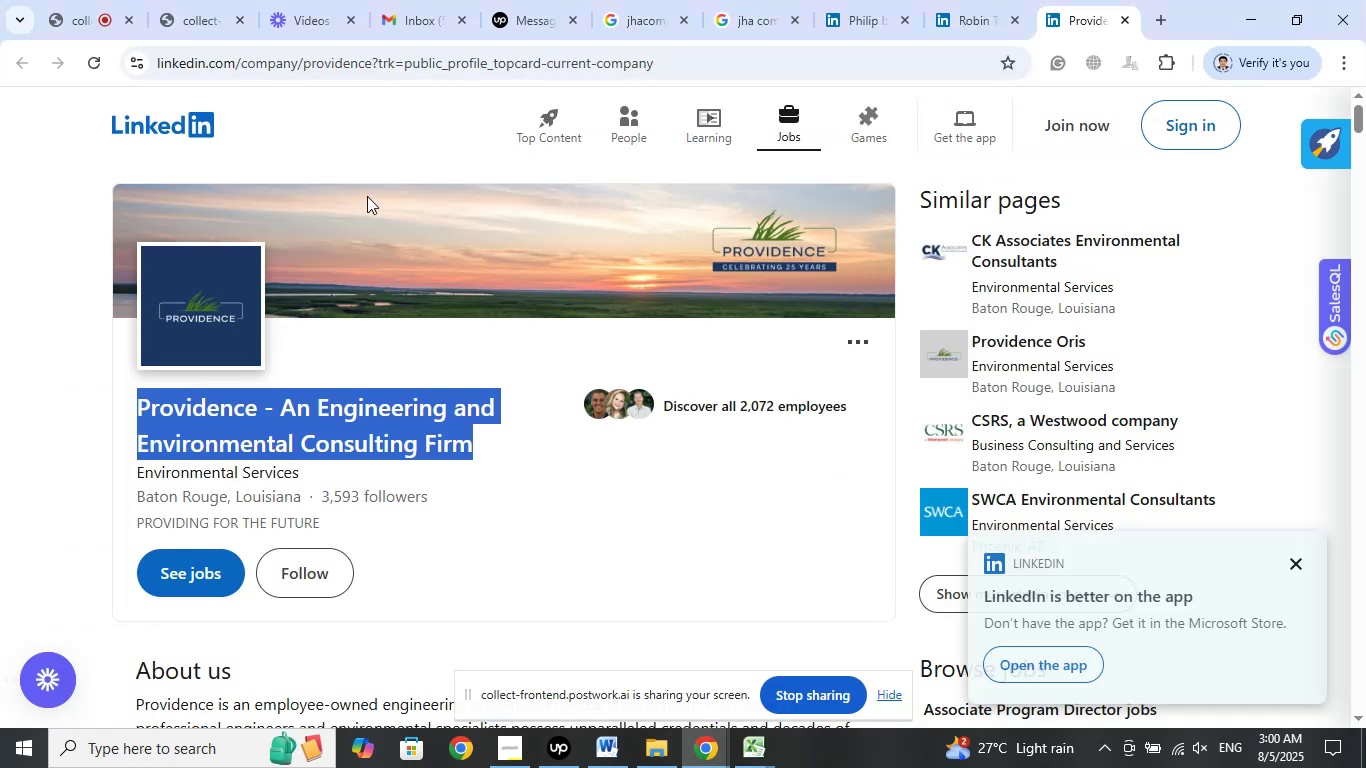 
left_click_drag(start_coordinate=[370, 65], to_coordinate=[66, 54])
 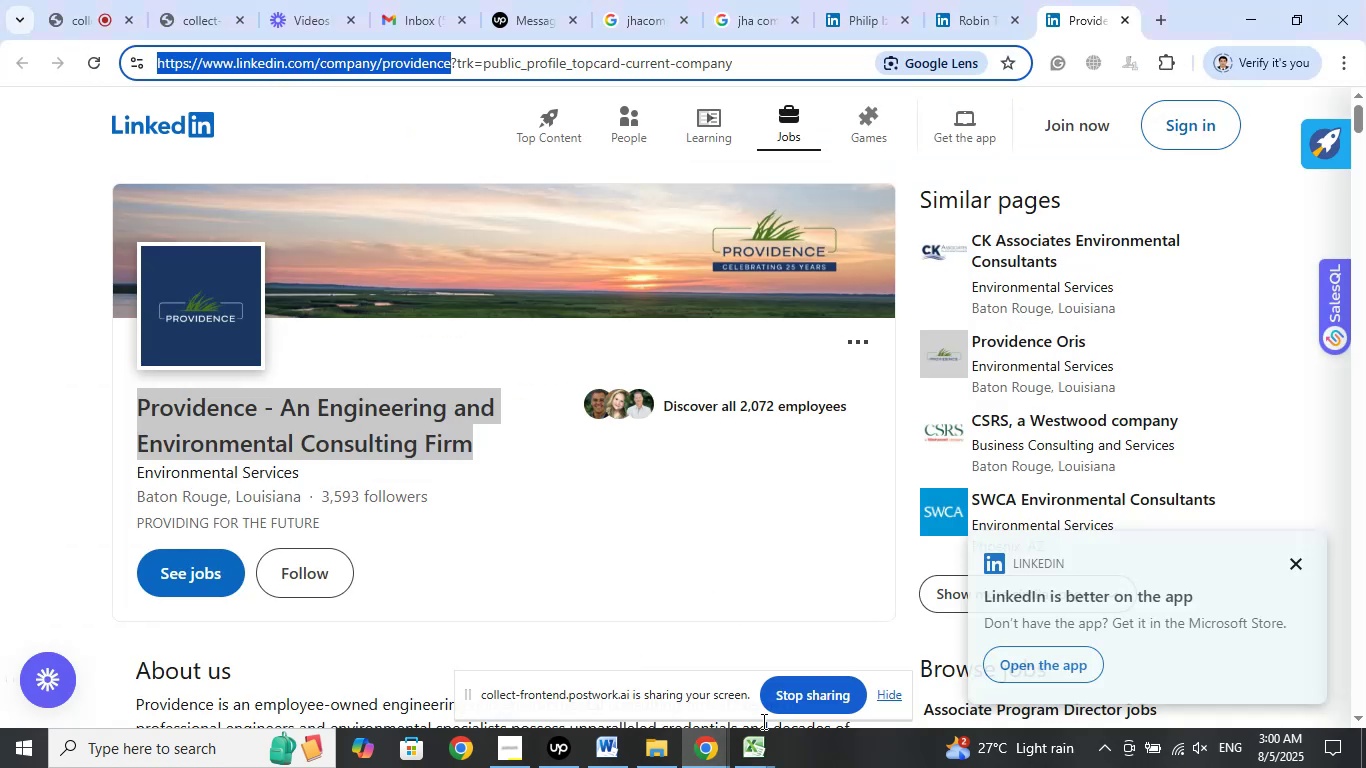 
double_click([643, 648])
 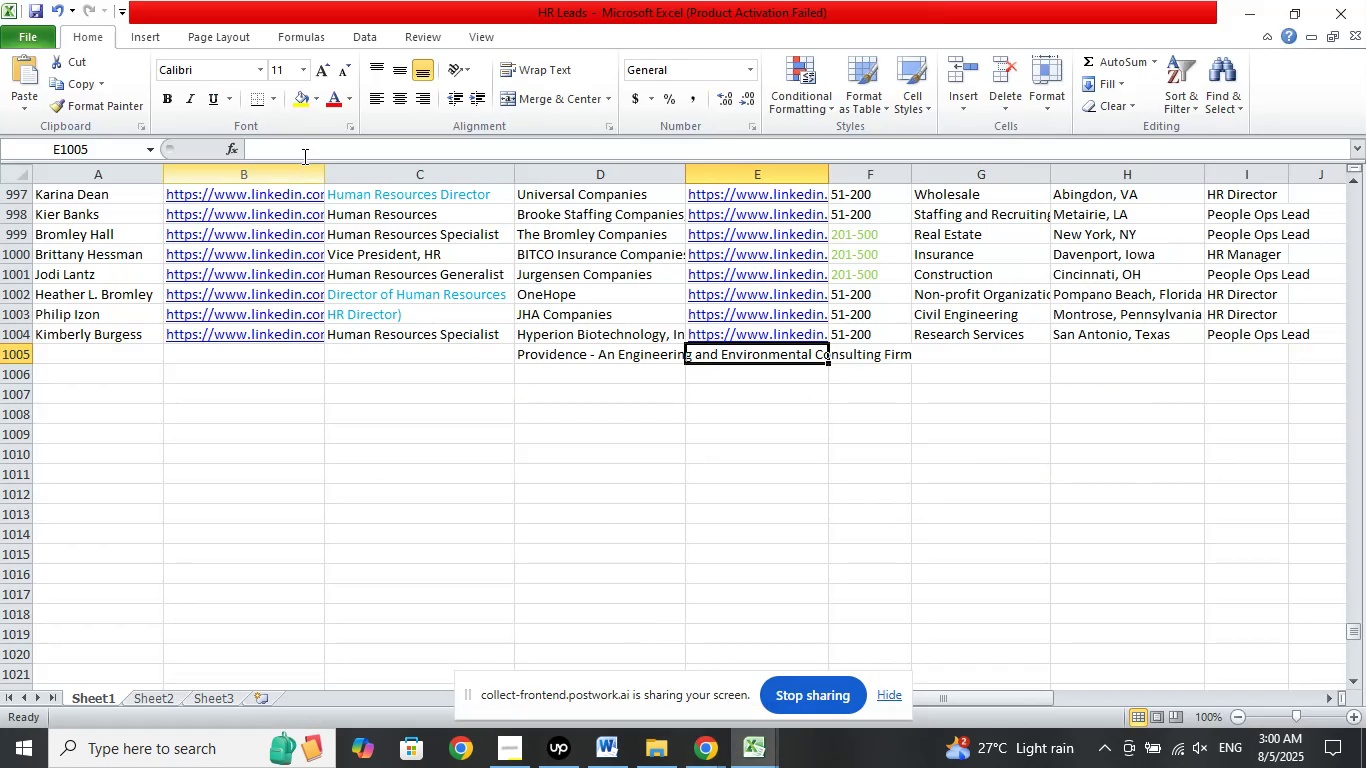 
left_click([302, 154])
 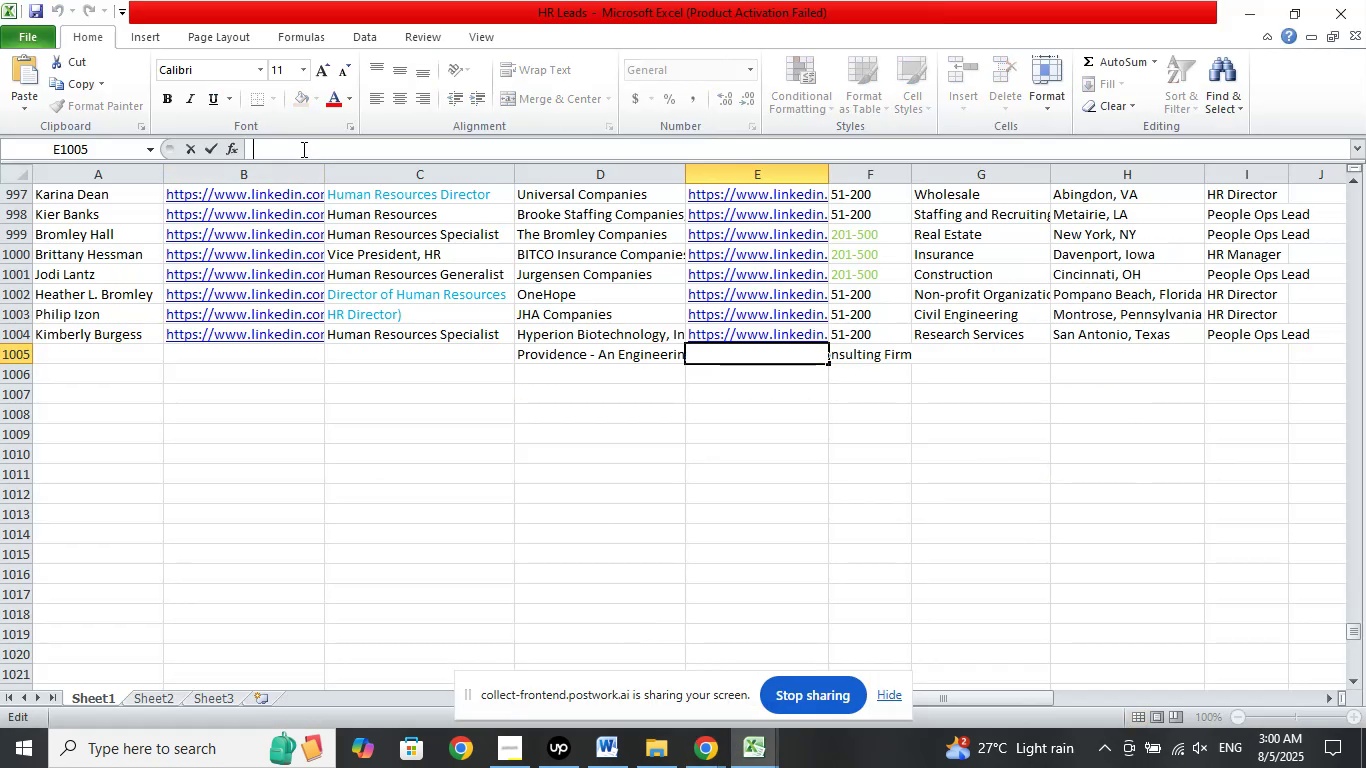 
right_click([302, 149])
 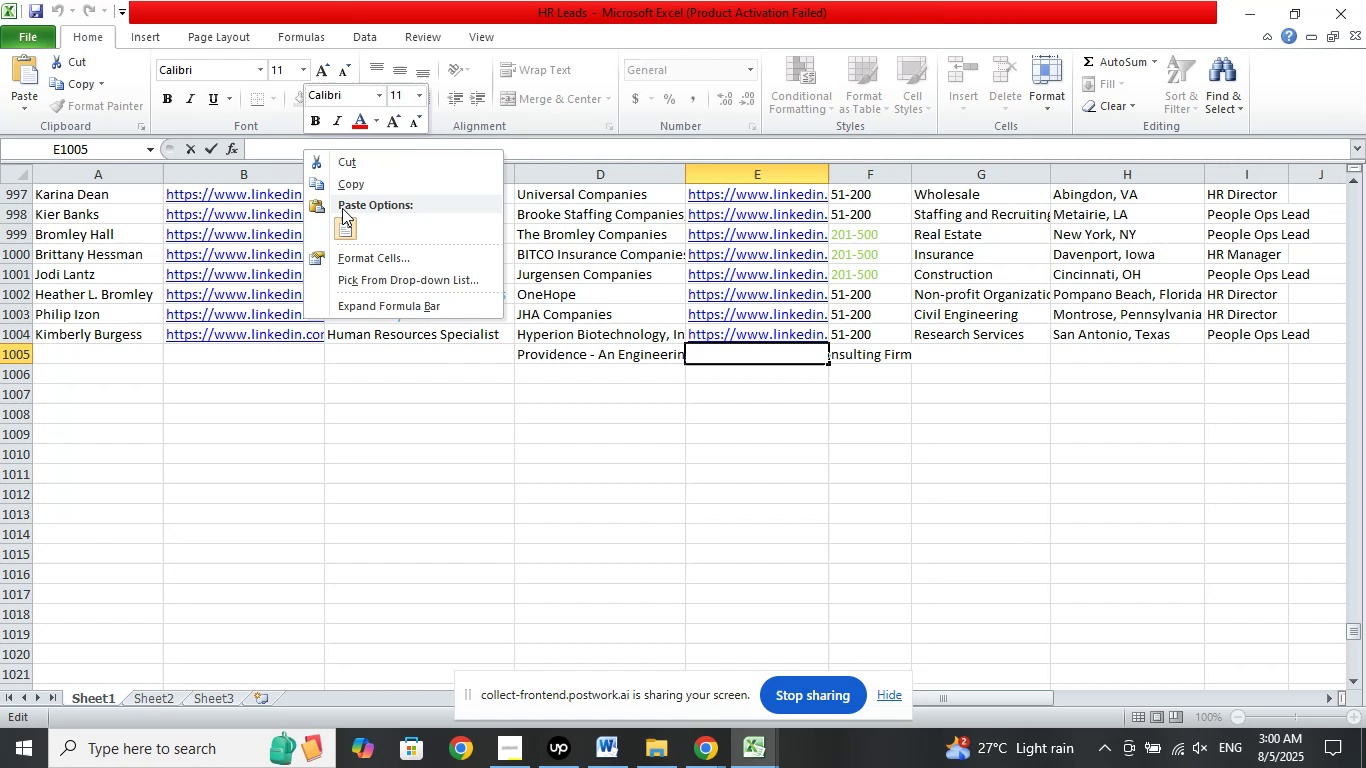 
left_click_drag(start_coordinate=[352, 234], to_coordinate=[353, 239])
 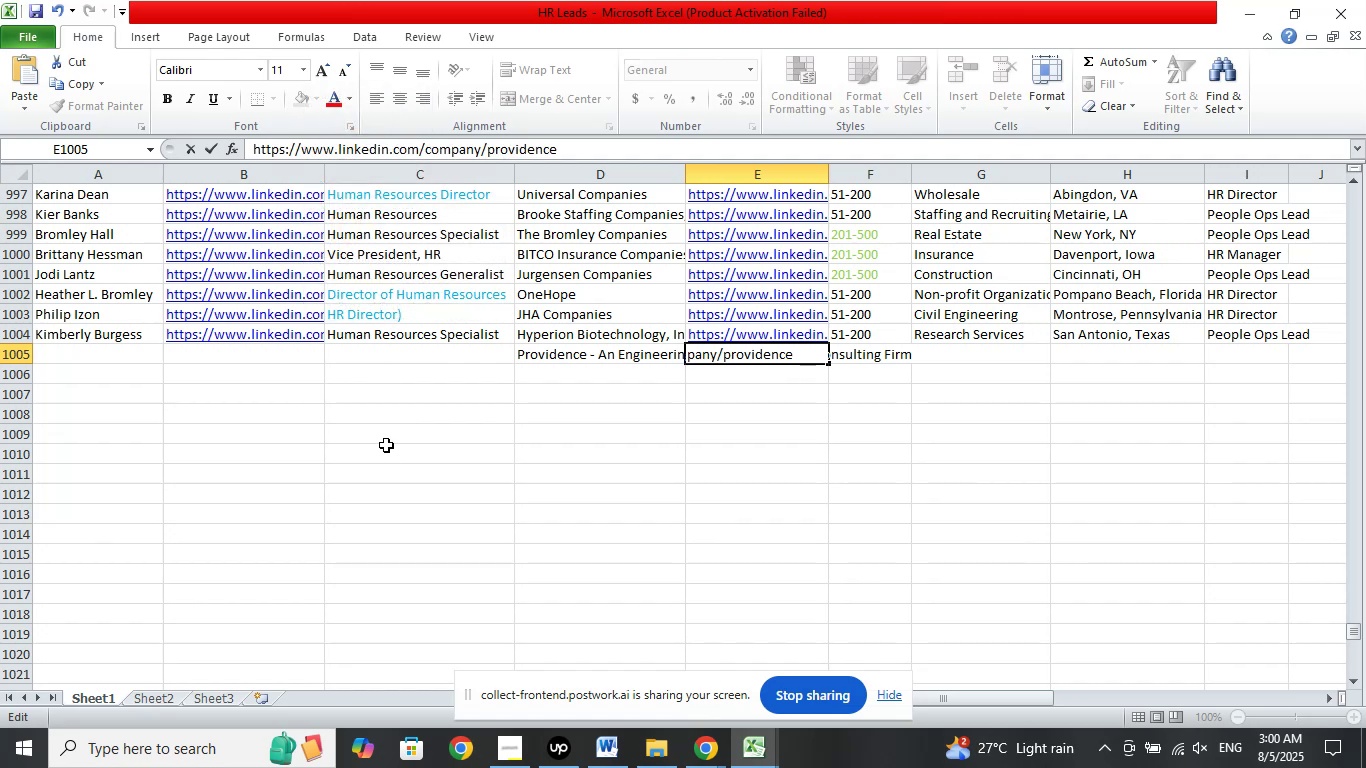 
key(NumpadDivide)
 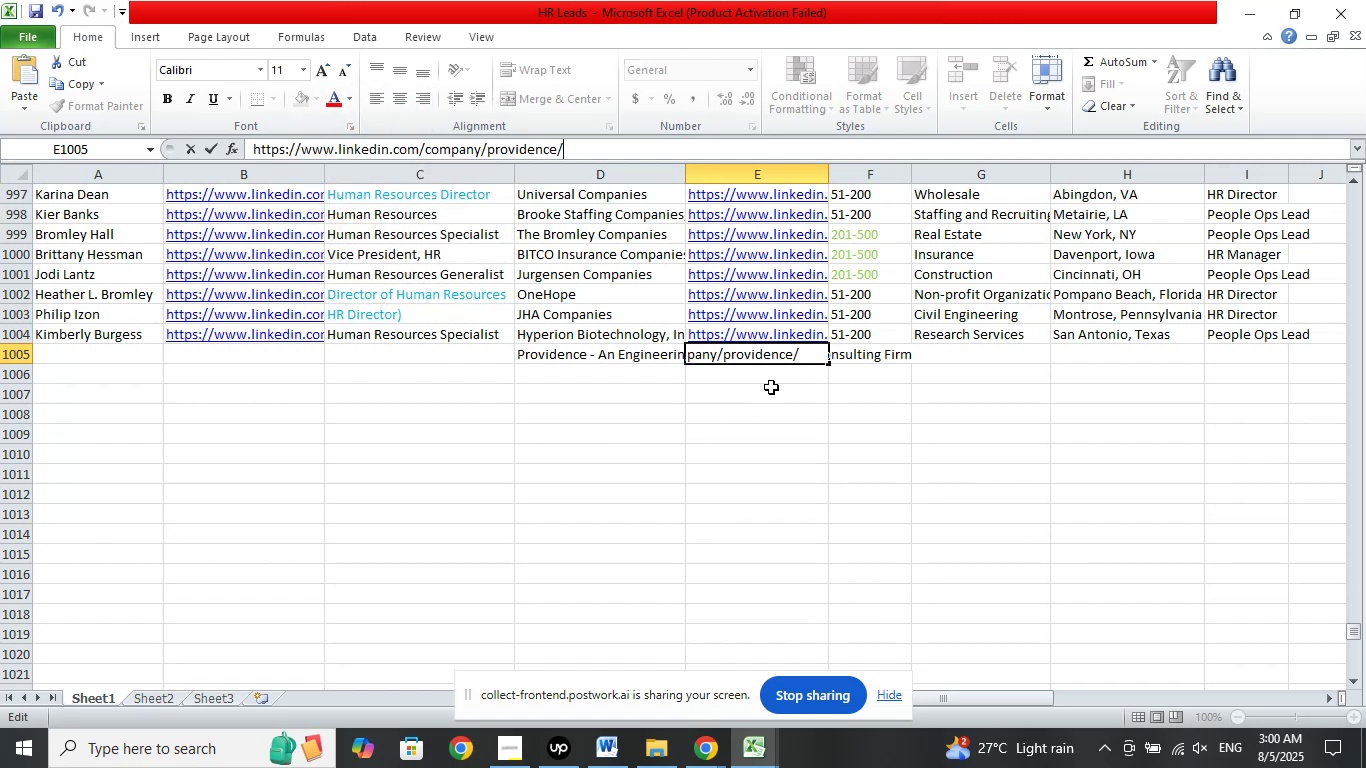 
left_click([870, 350])
 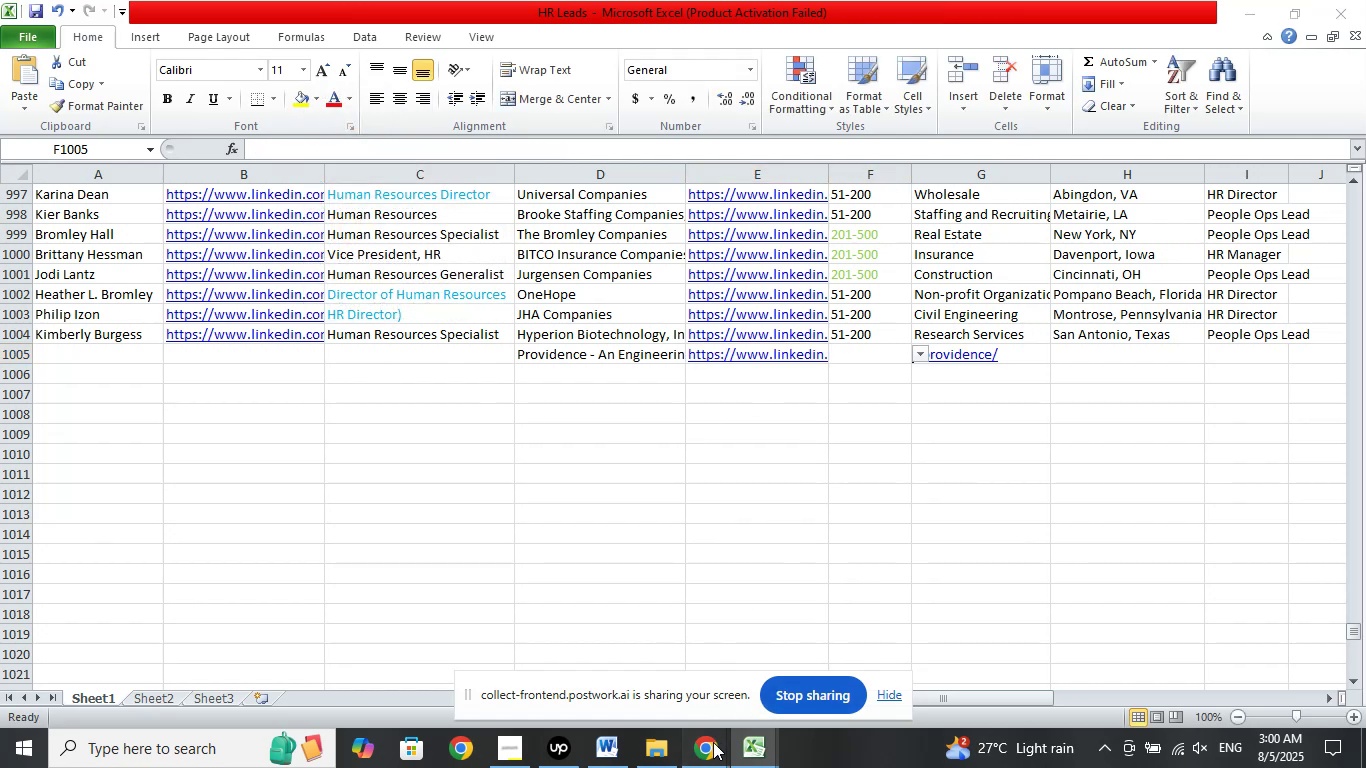 
double_click([639, 658])
 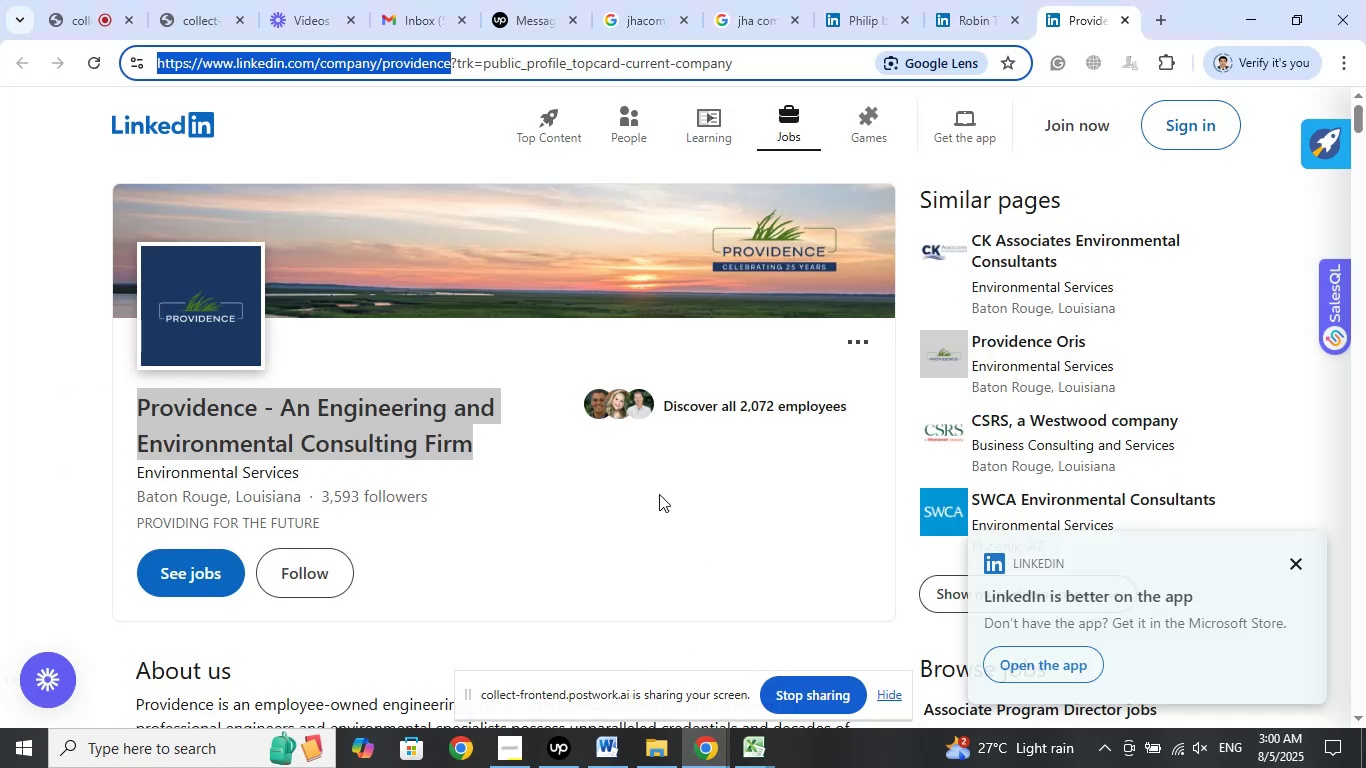 
scroll: coordinate [656, 479], scroll_direction: down, amount: 6.0
 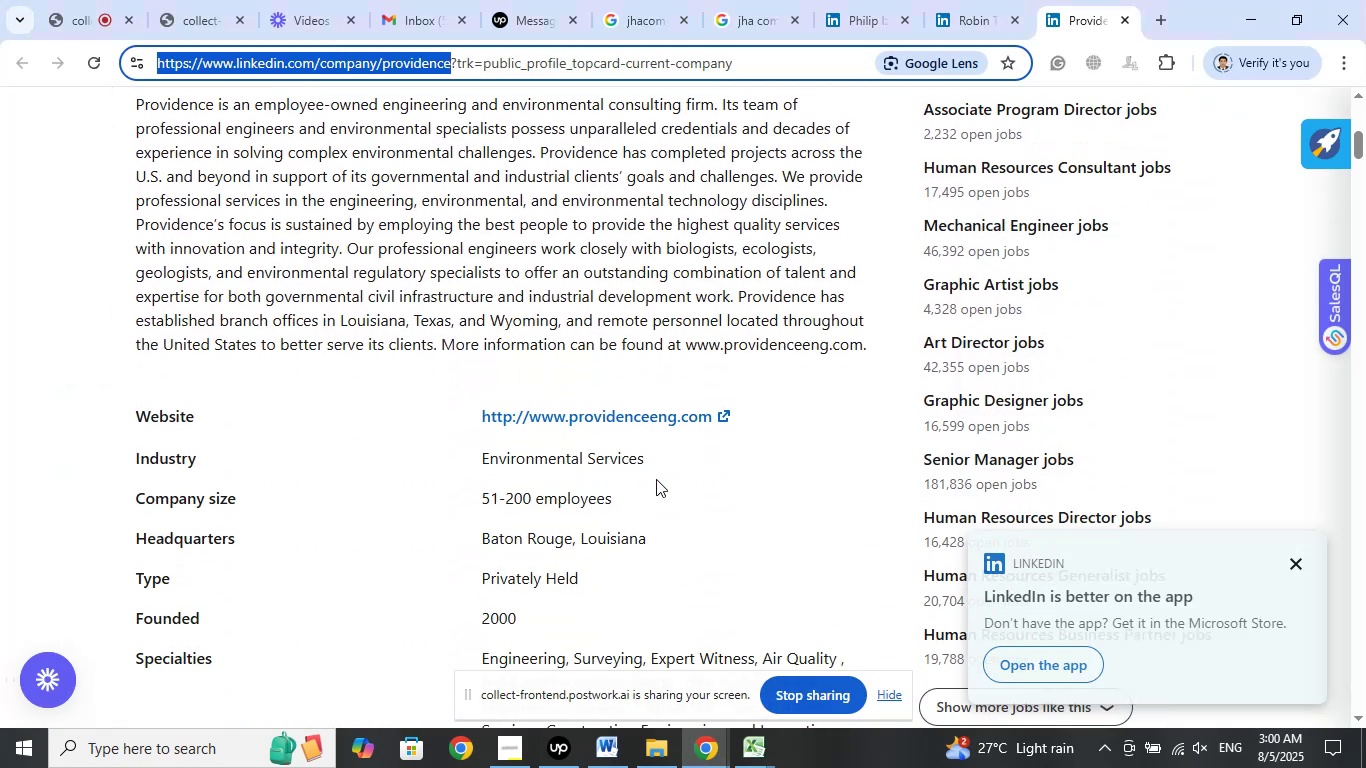 
scroll: coordinate [648, 485], scroll_direction: up, amount: 6.0
 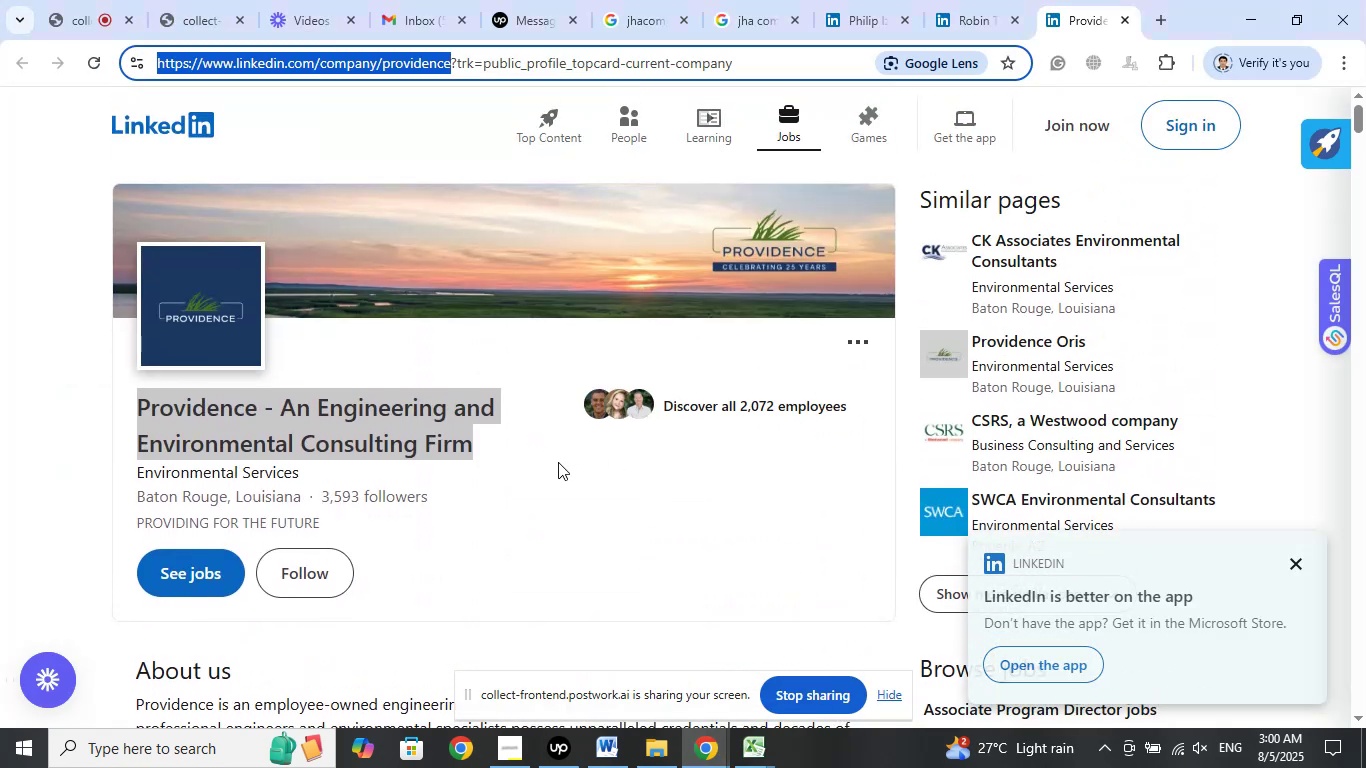 
left_click([577, 466])
 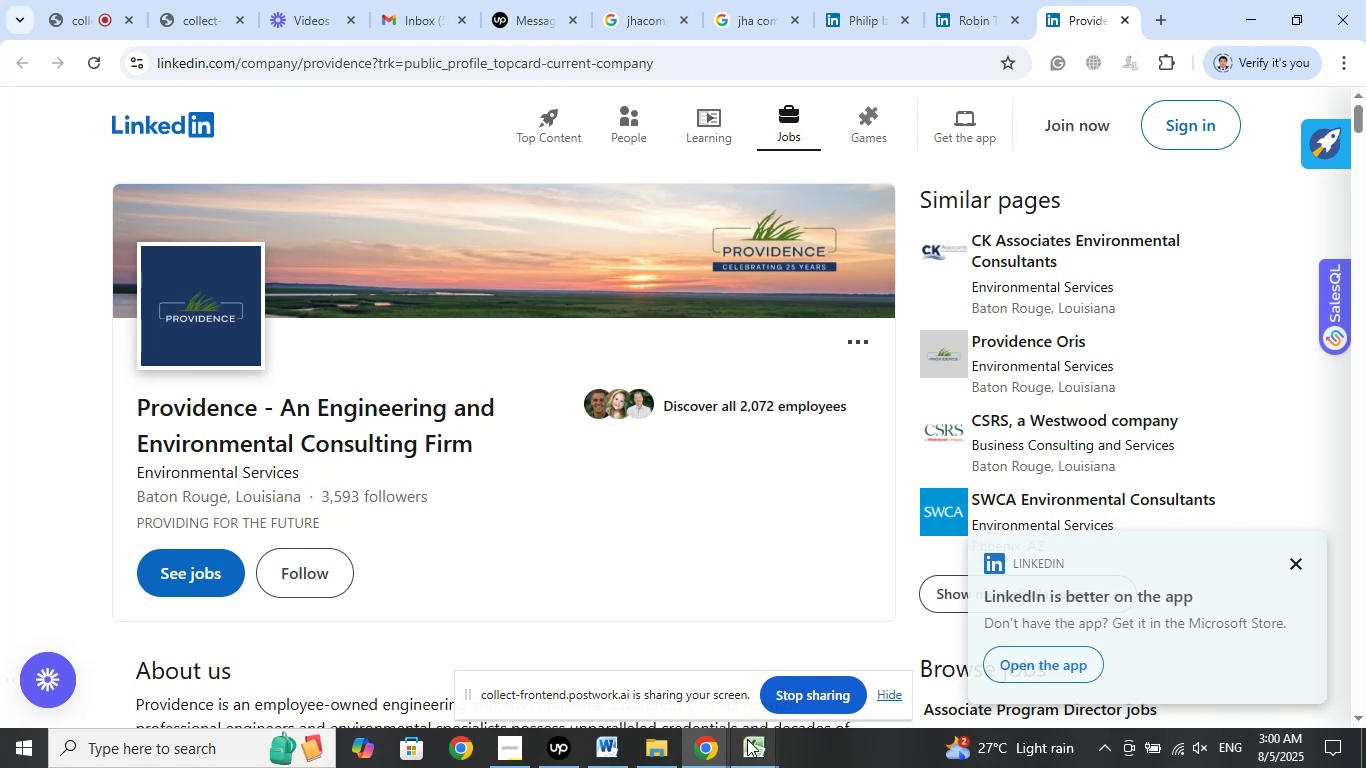 
double_click([677, 681])
 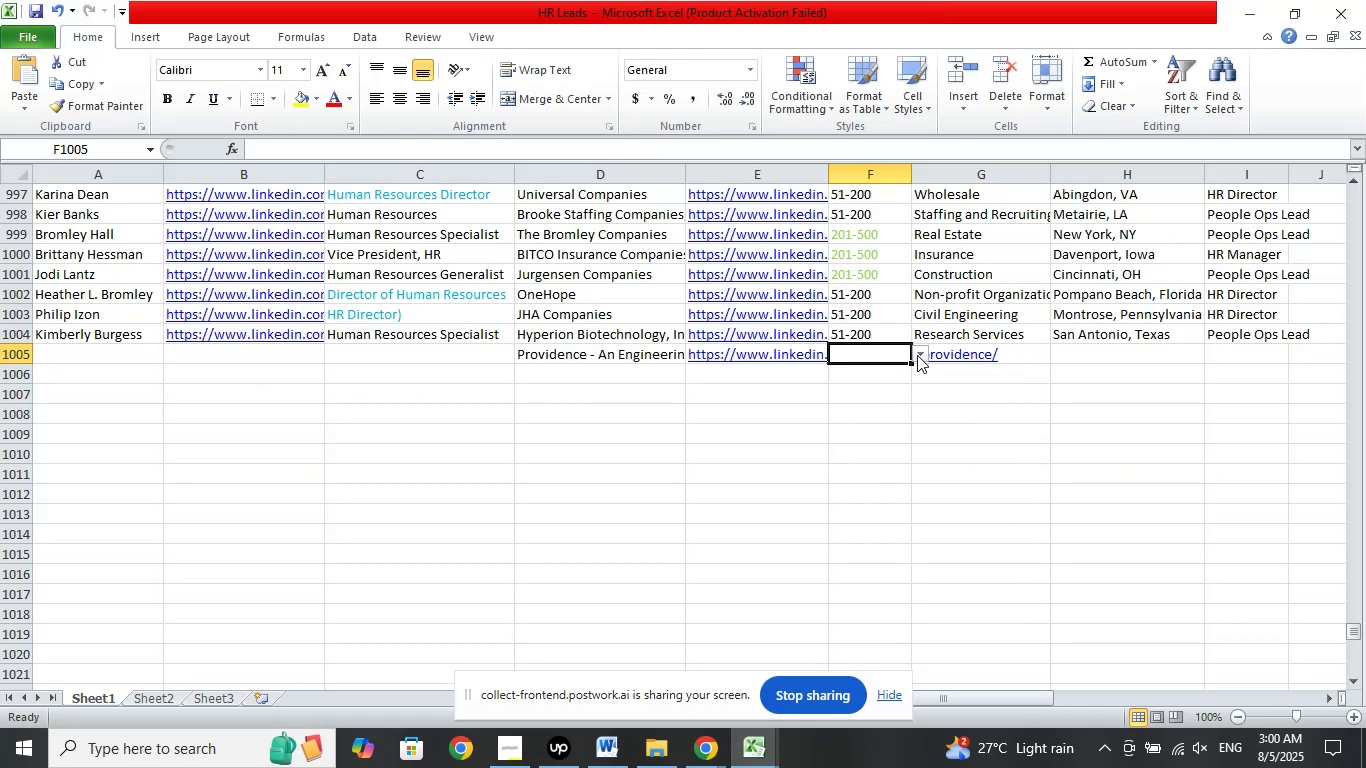 
left_click([919, 353])
 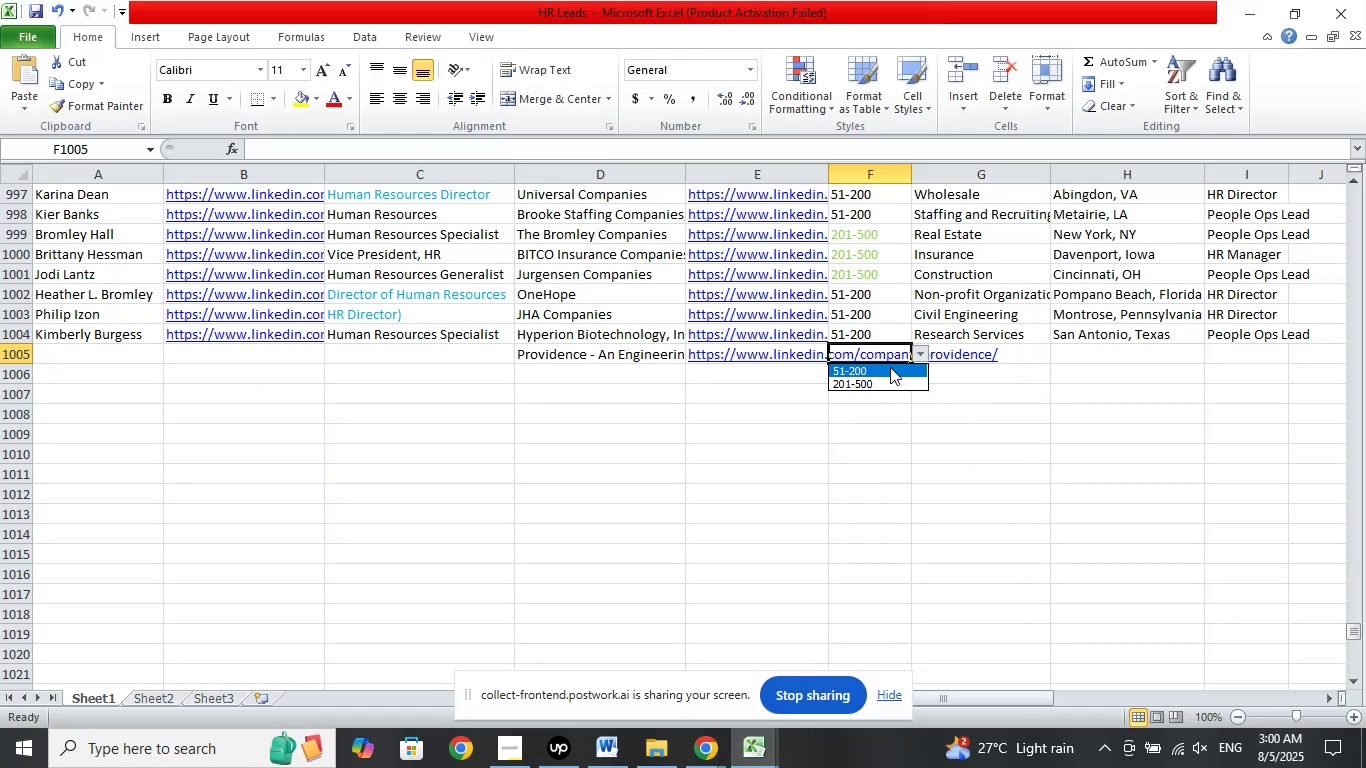 
left_click([890, 367])
 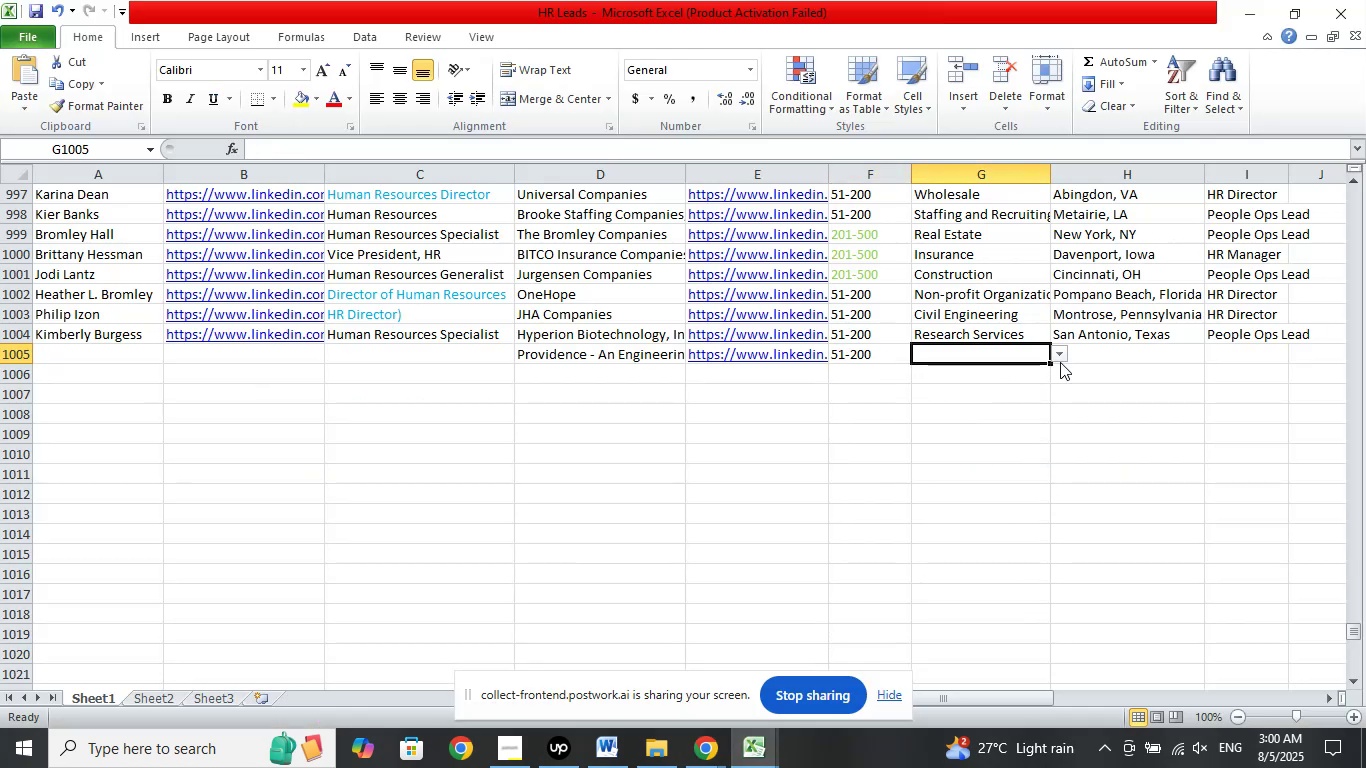 
left_click([1059, 356])
 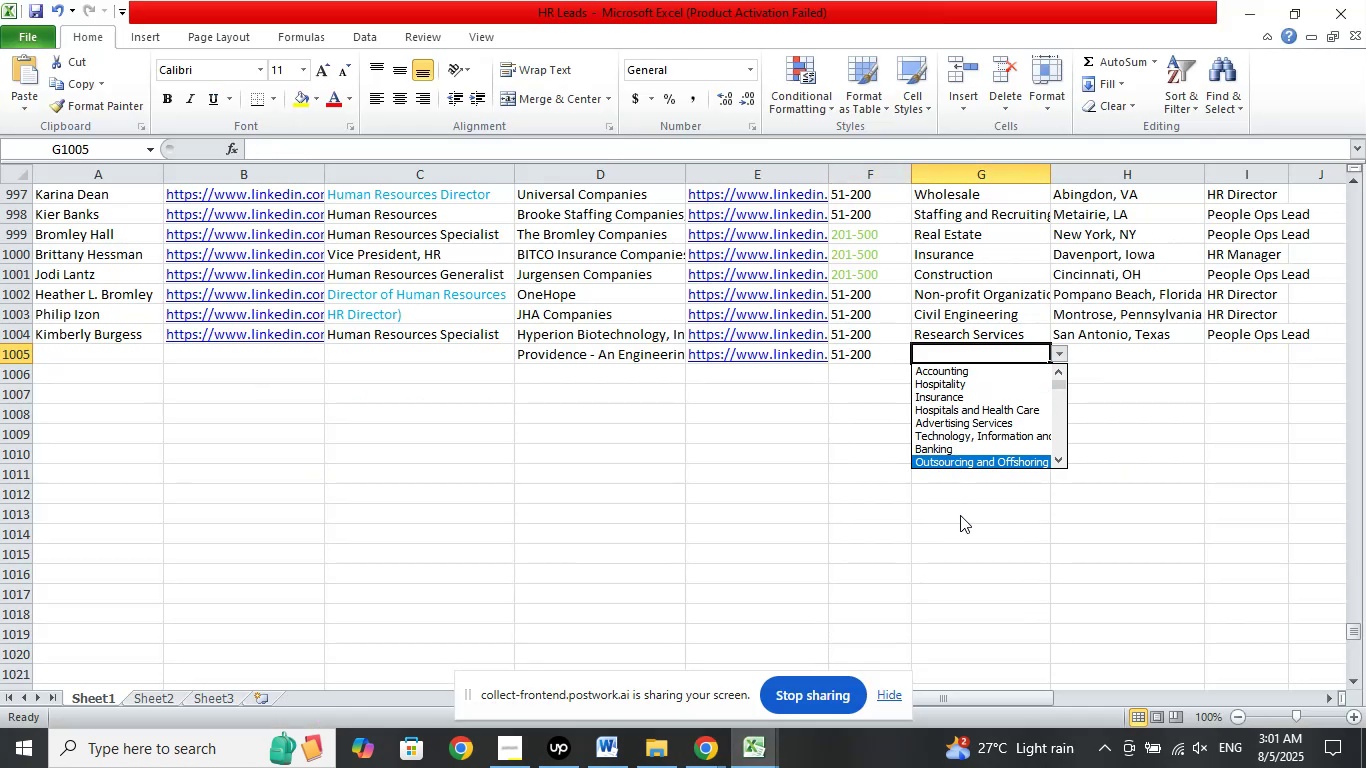 
key(ArrowDown)
 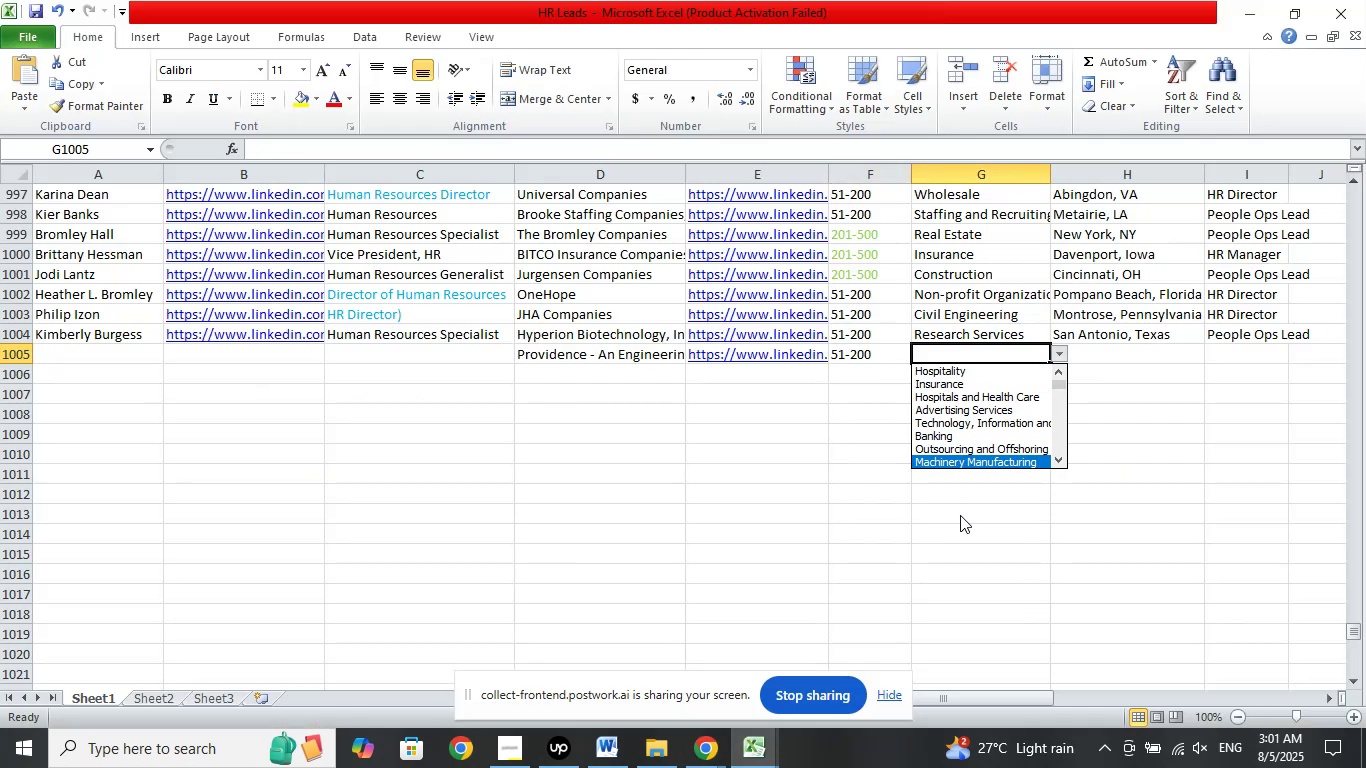 
key(ArrowDown)
 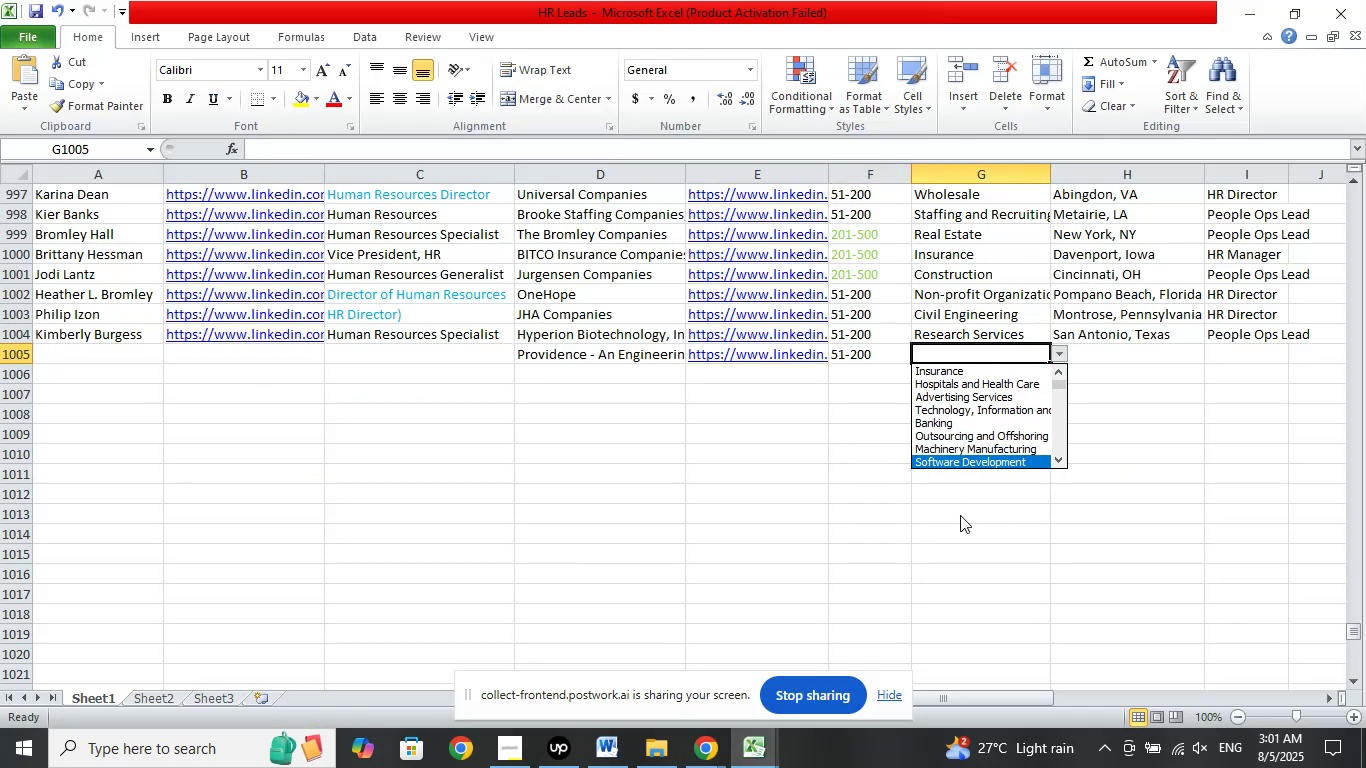 
key(ArrowDown)
 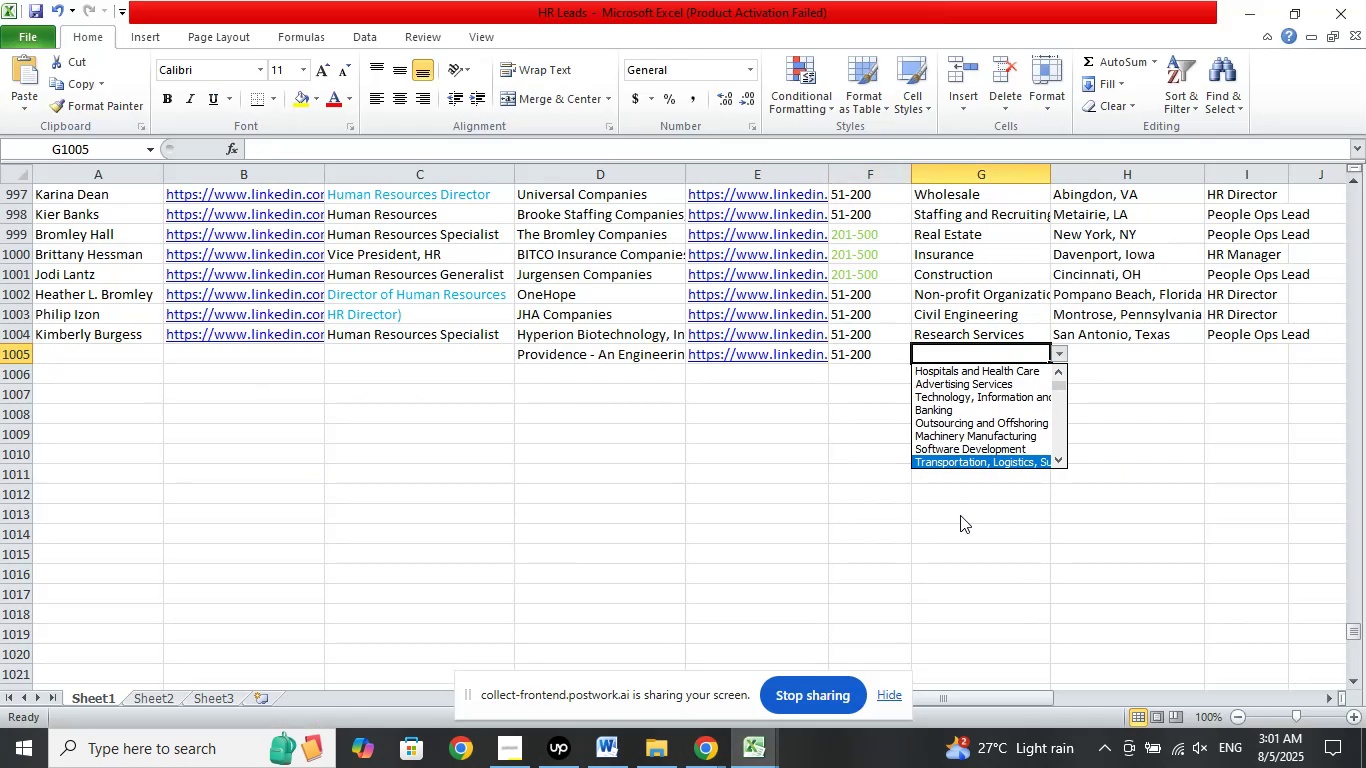 
key(ArrowDown)
 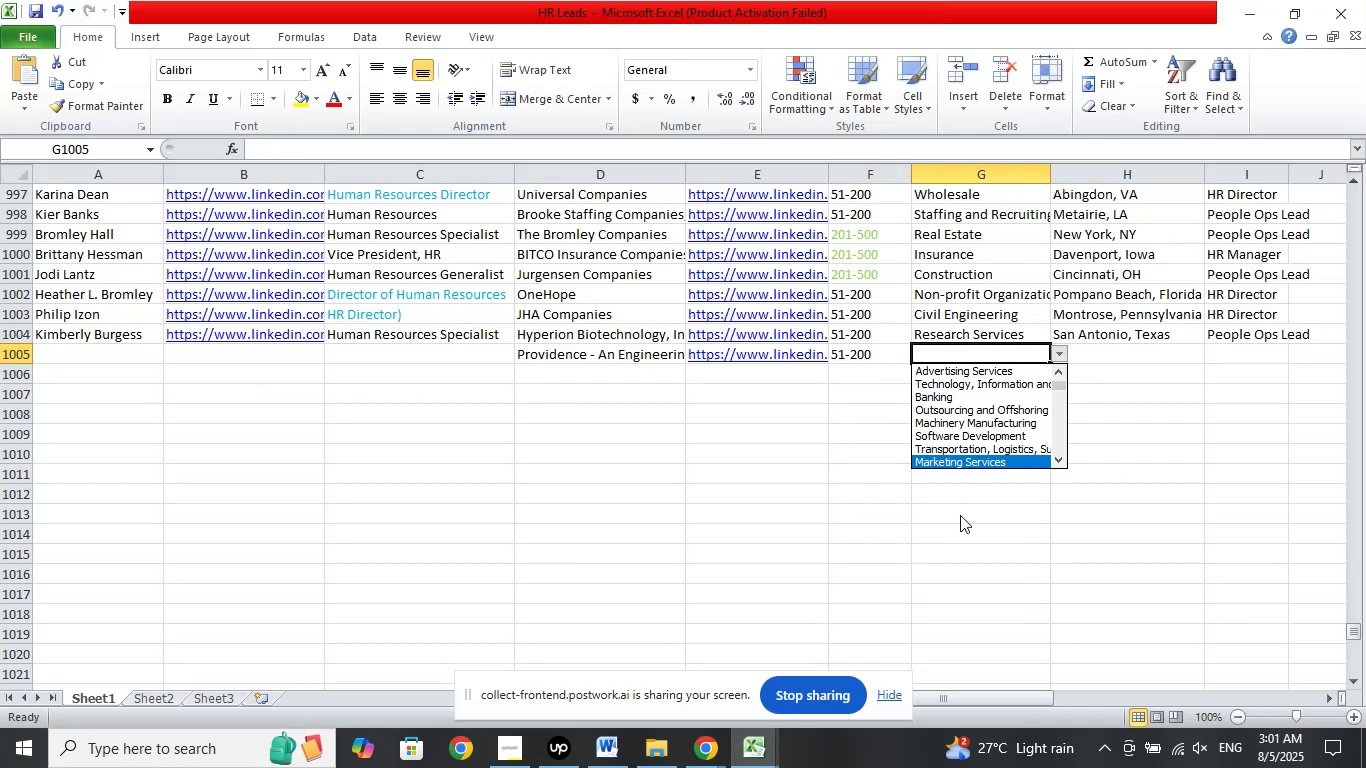 
key(ArrowDown)
 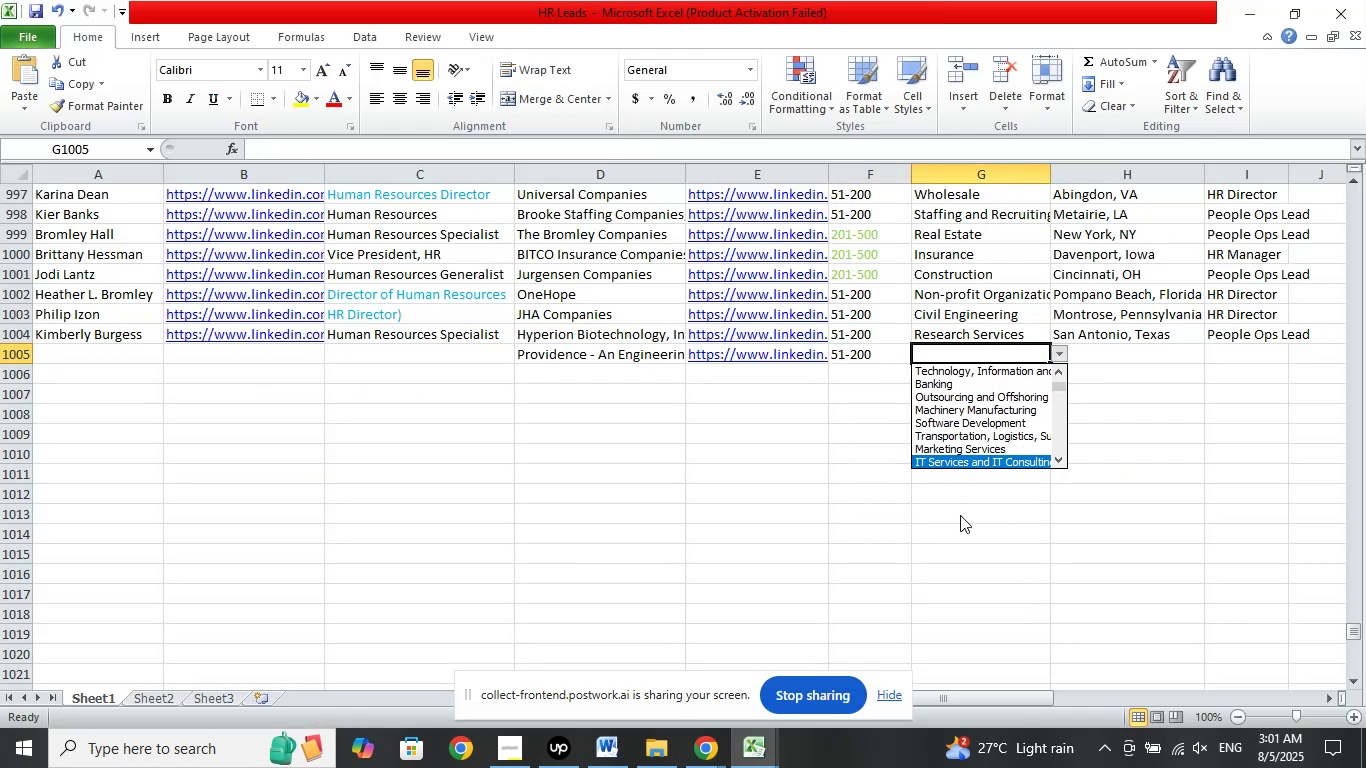 
key(ArrowDown)
 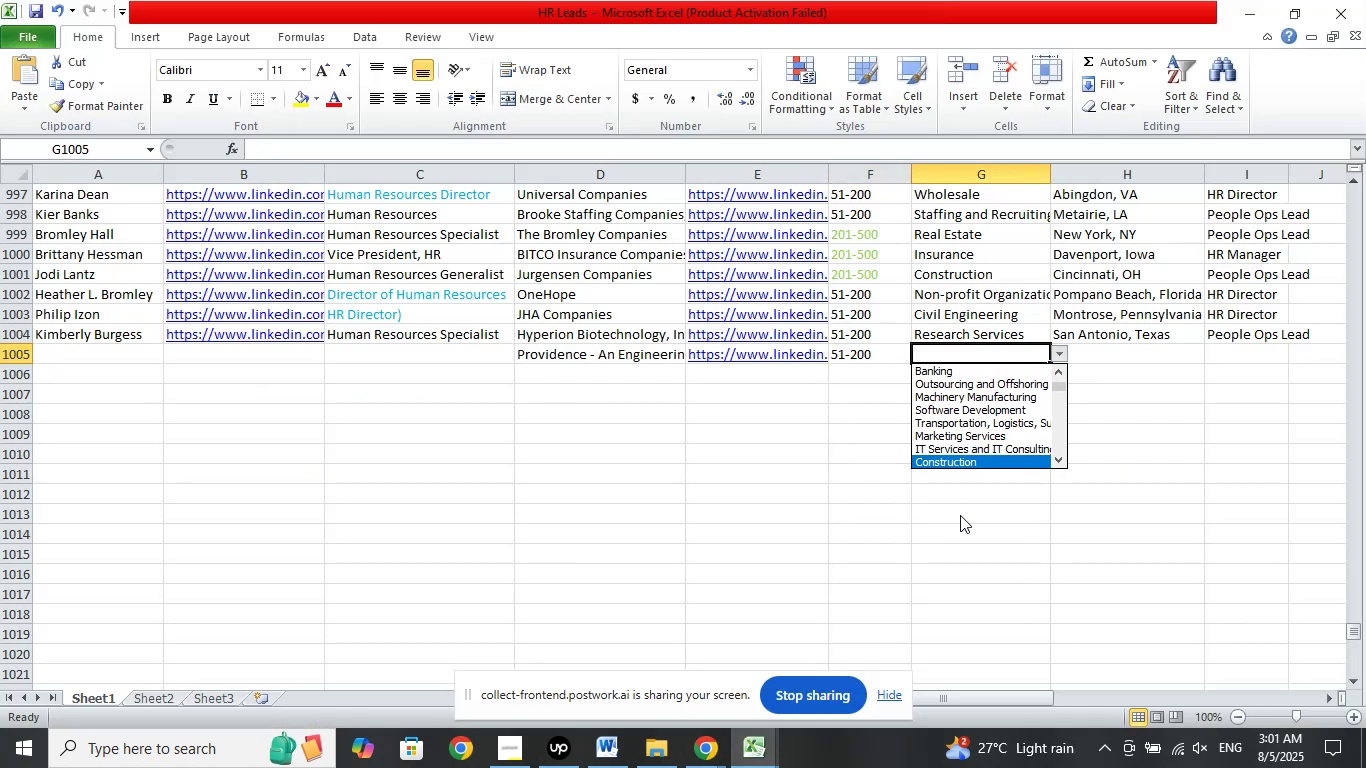 
key(ArrowDown)
 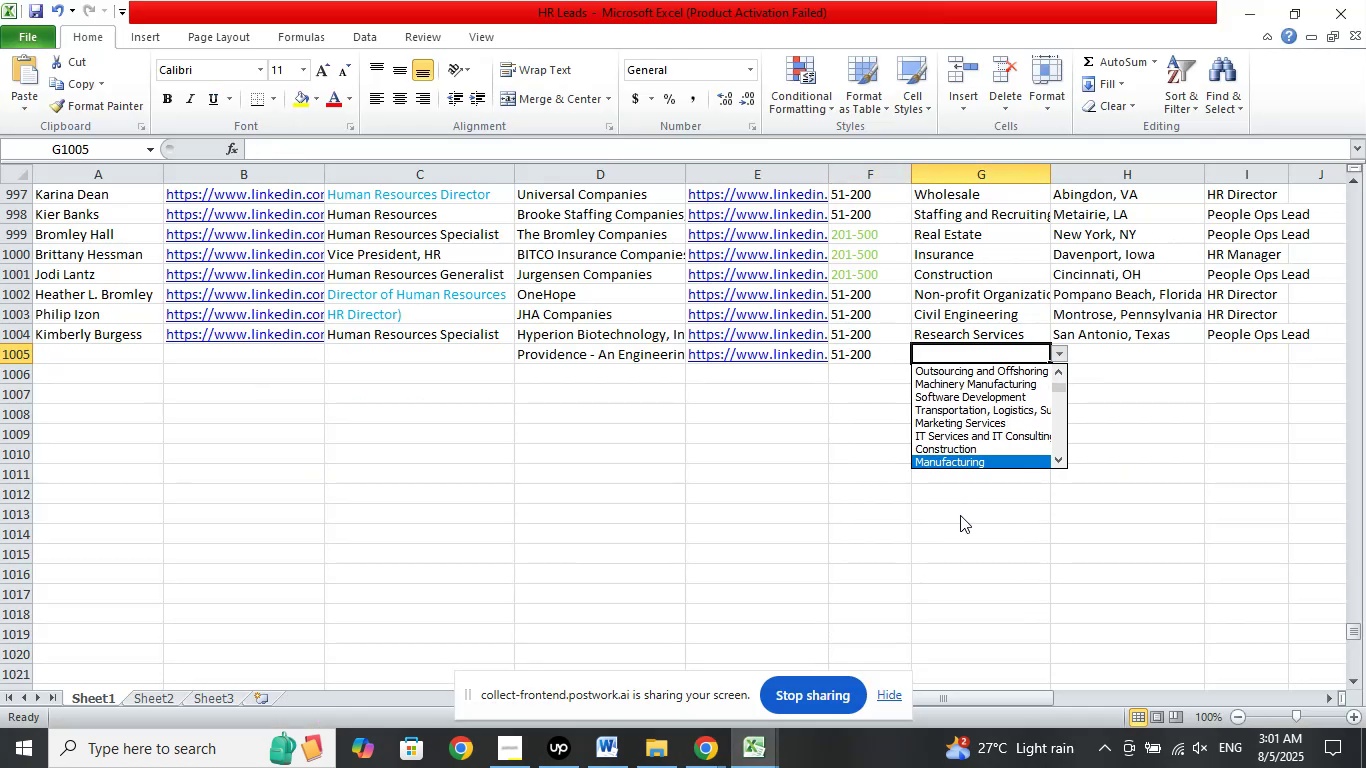 
key(ArrowDown)
 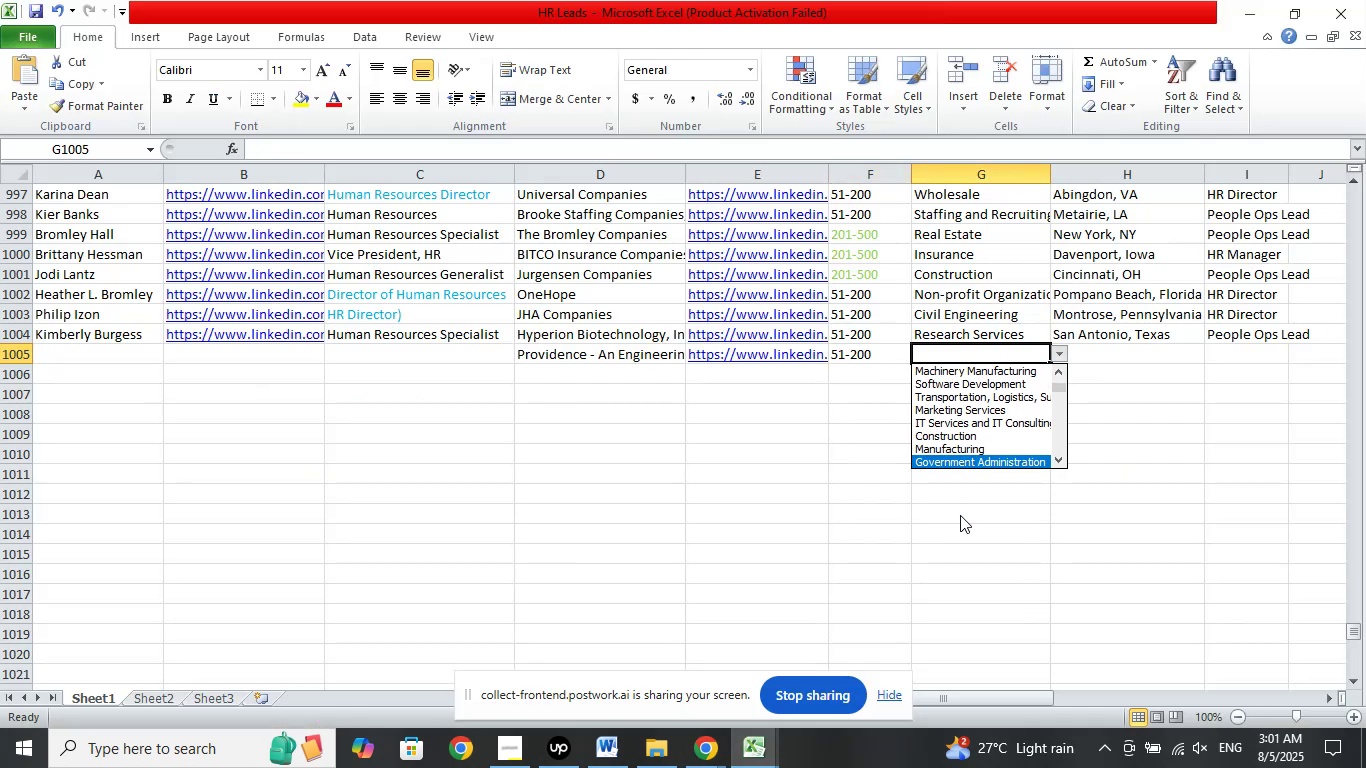 
key(ArrowDown)
 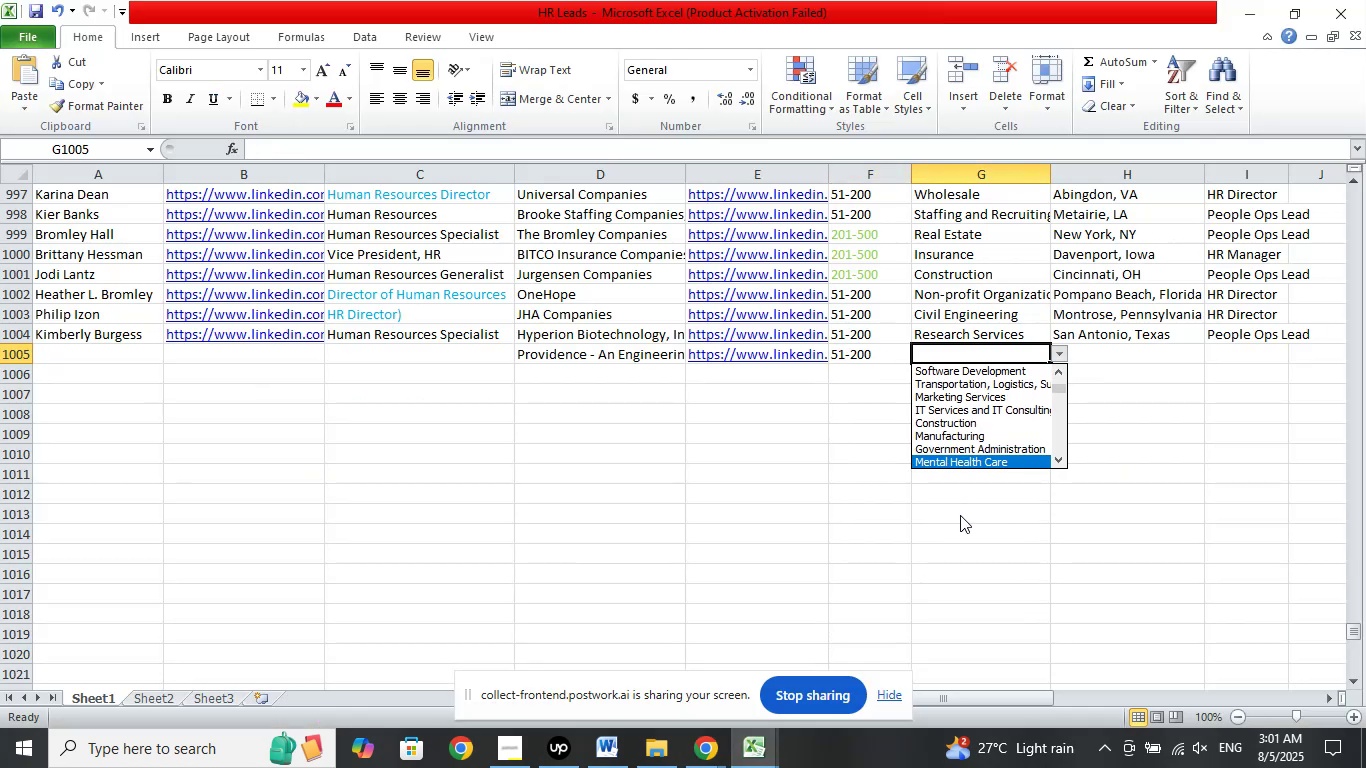 
key(ArrowDown)
 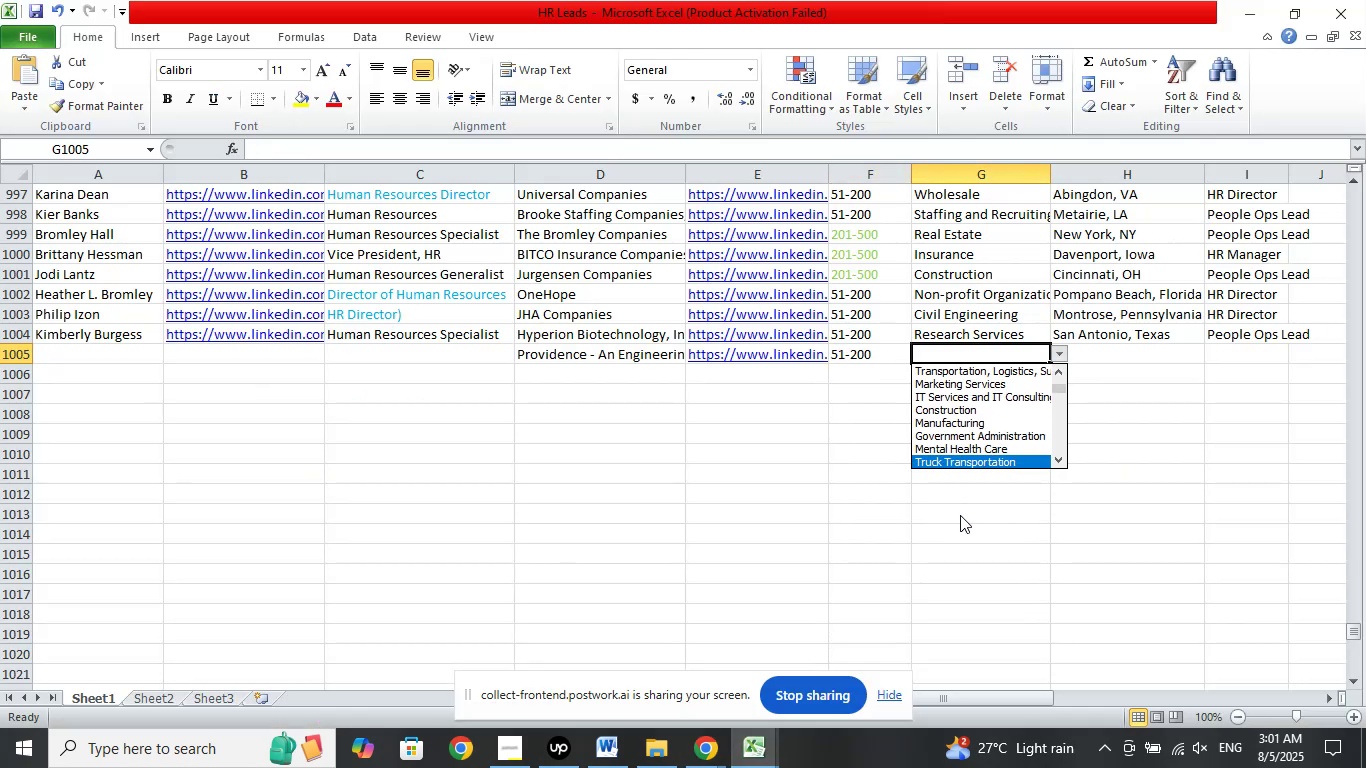 
key(ArrowDown)
 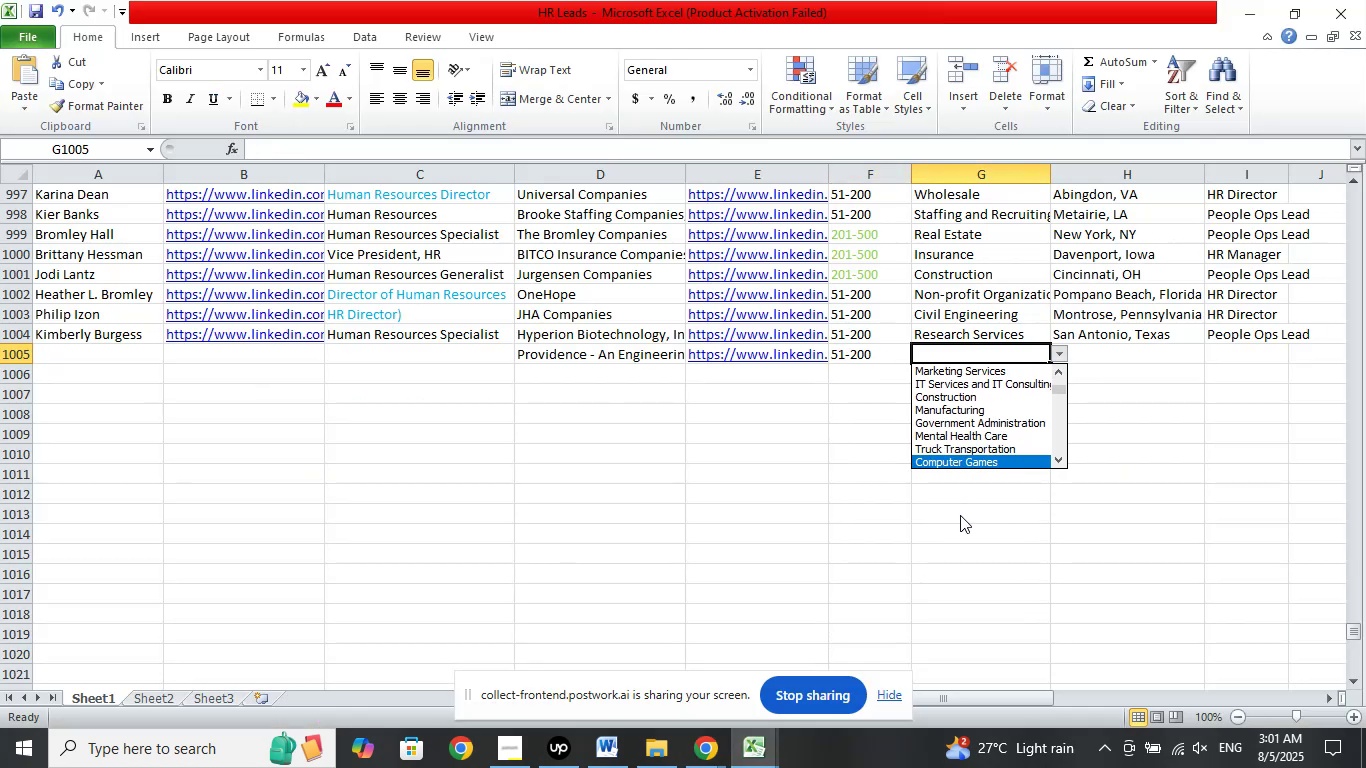 
key(ArrowDown)
 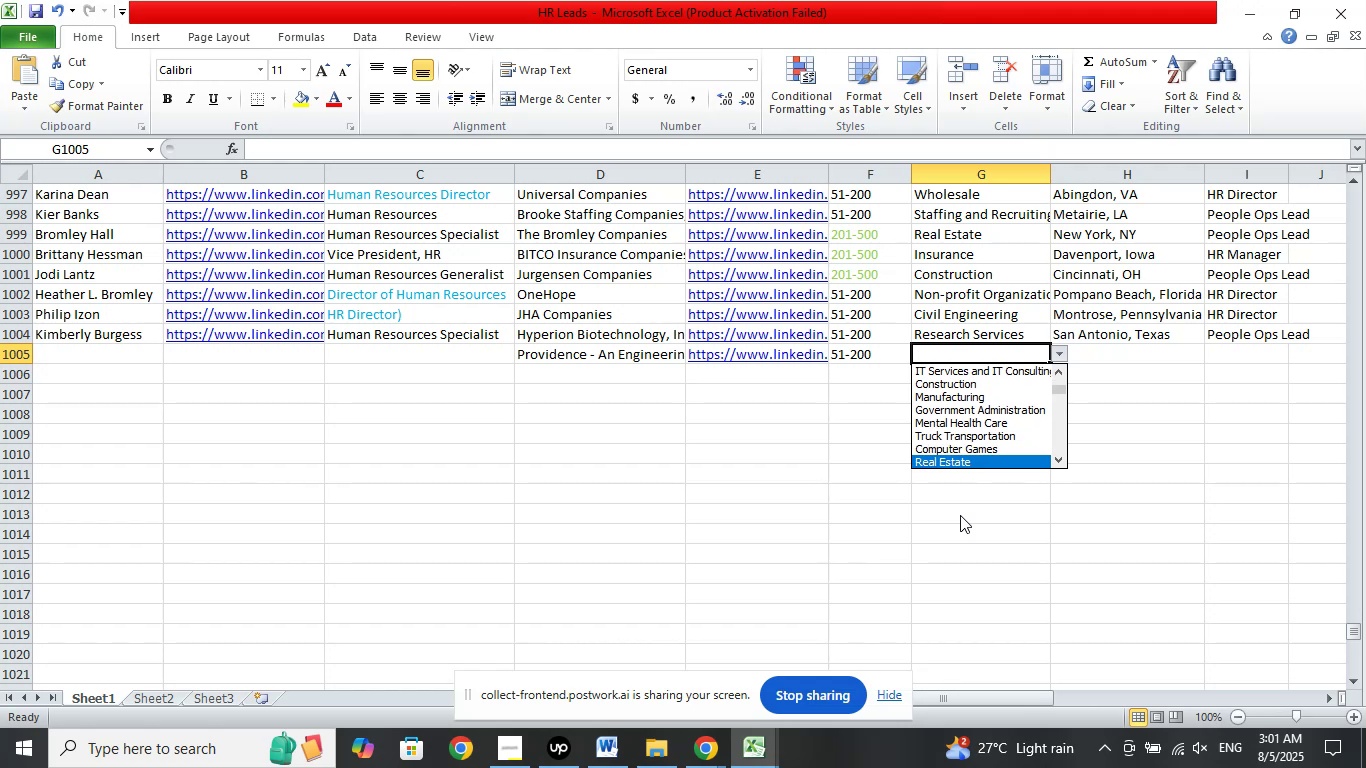 
key(ArrowDown)
 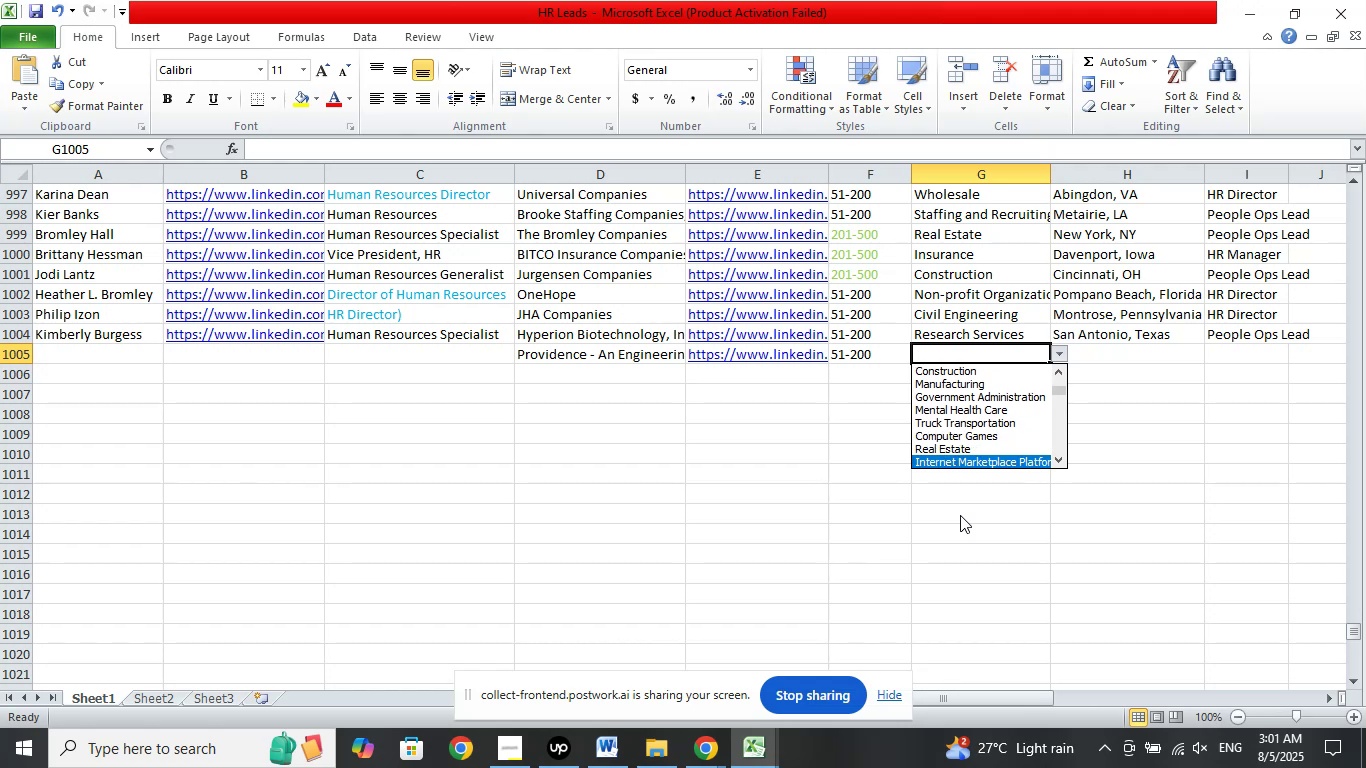 
key(ArrowDown)
 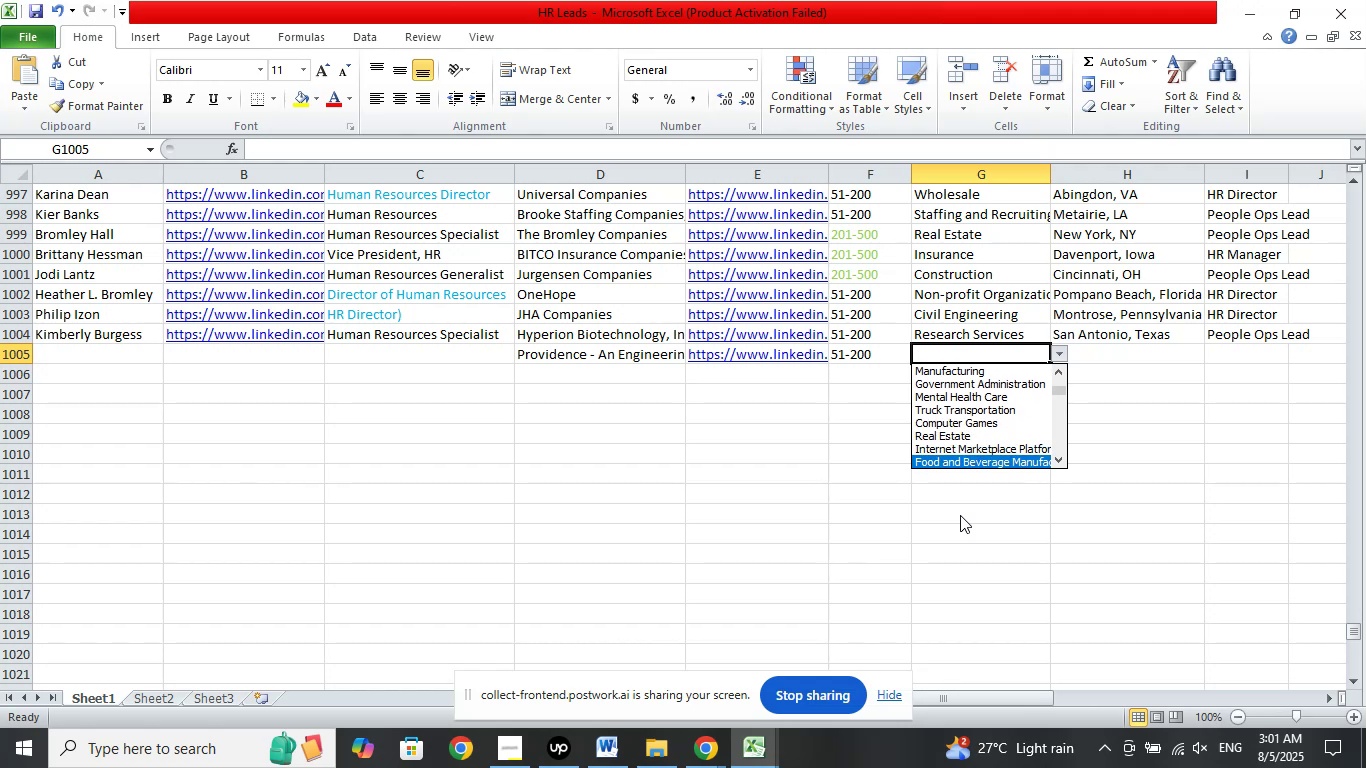 
key(ArrowDown)
 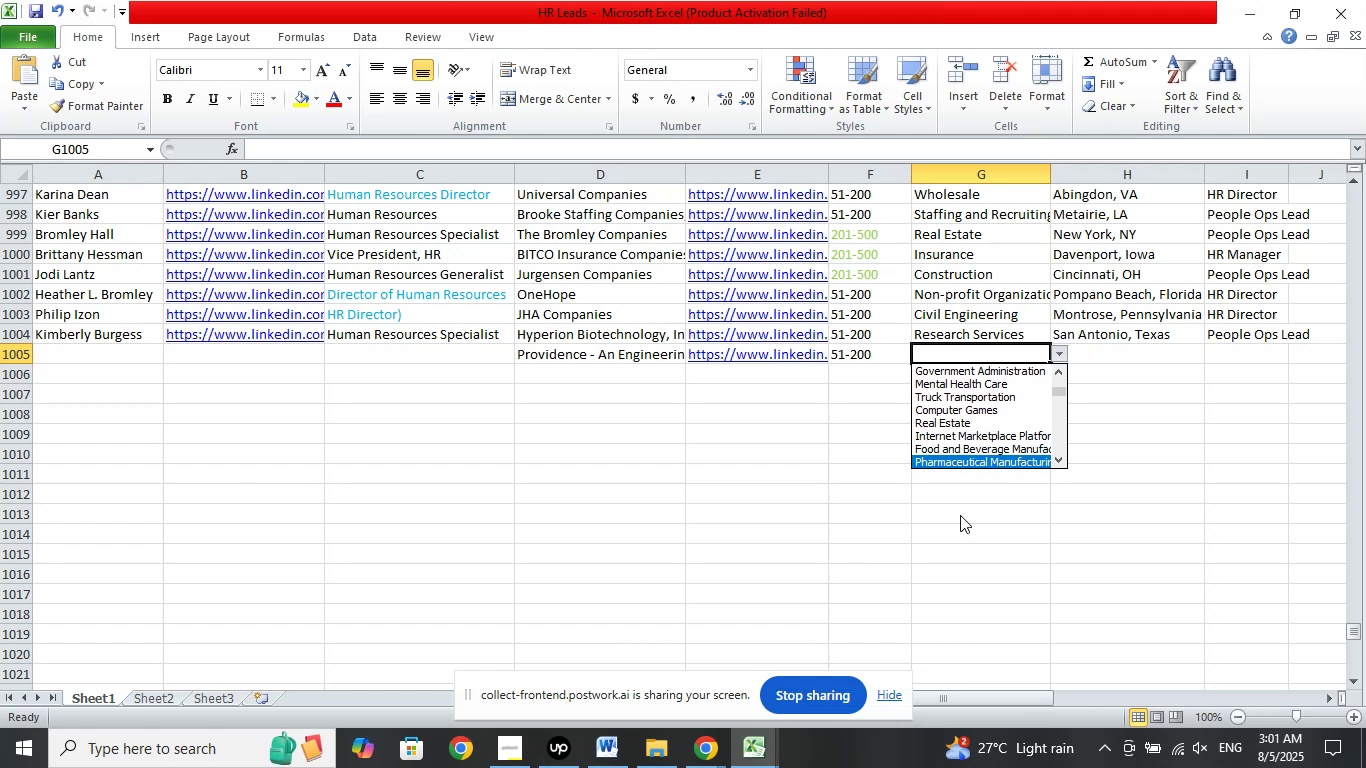 
key(ArrowDown)
 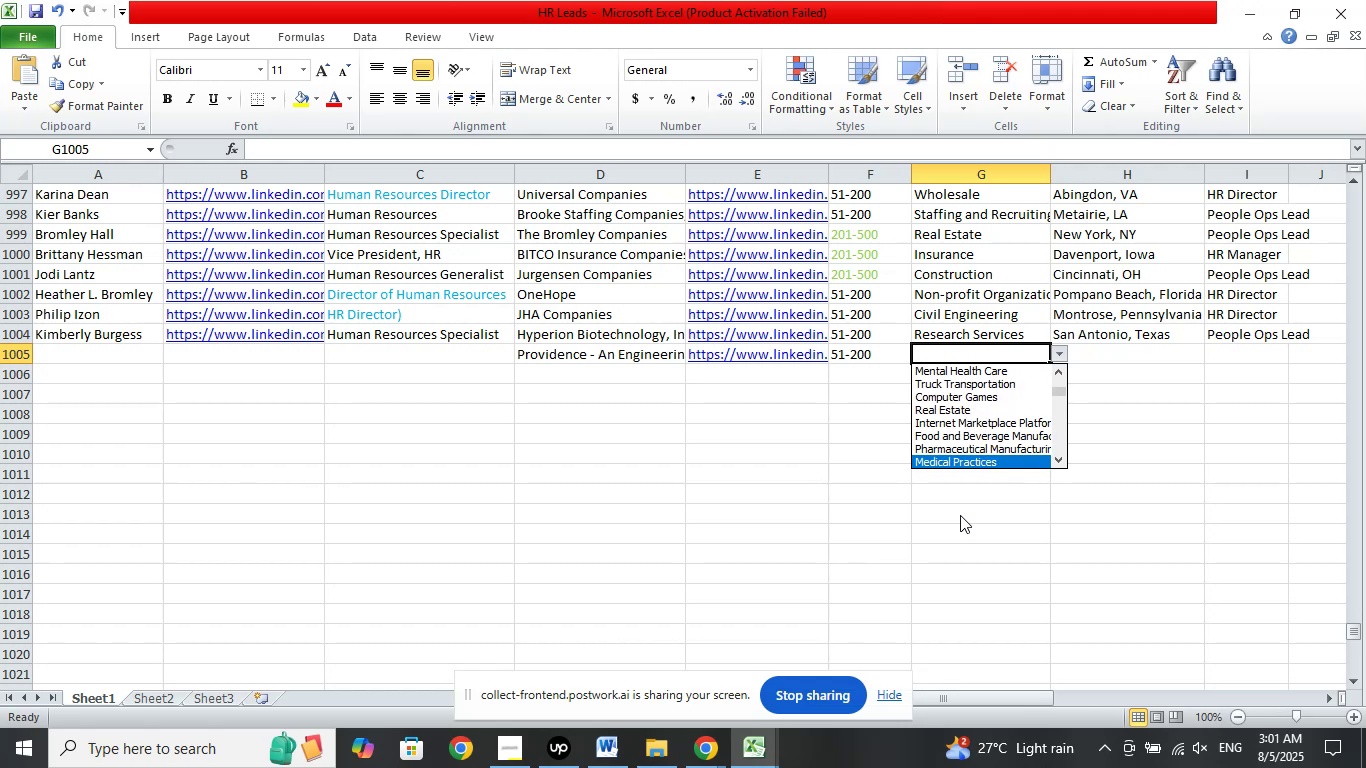 
key(ArrowDown)
 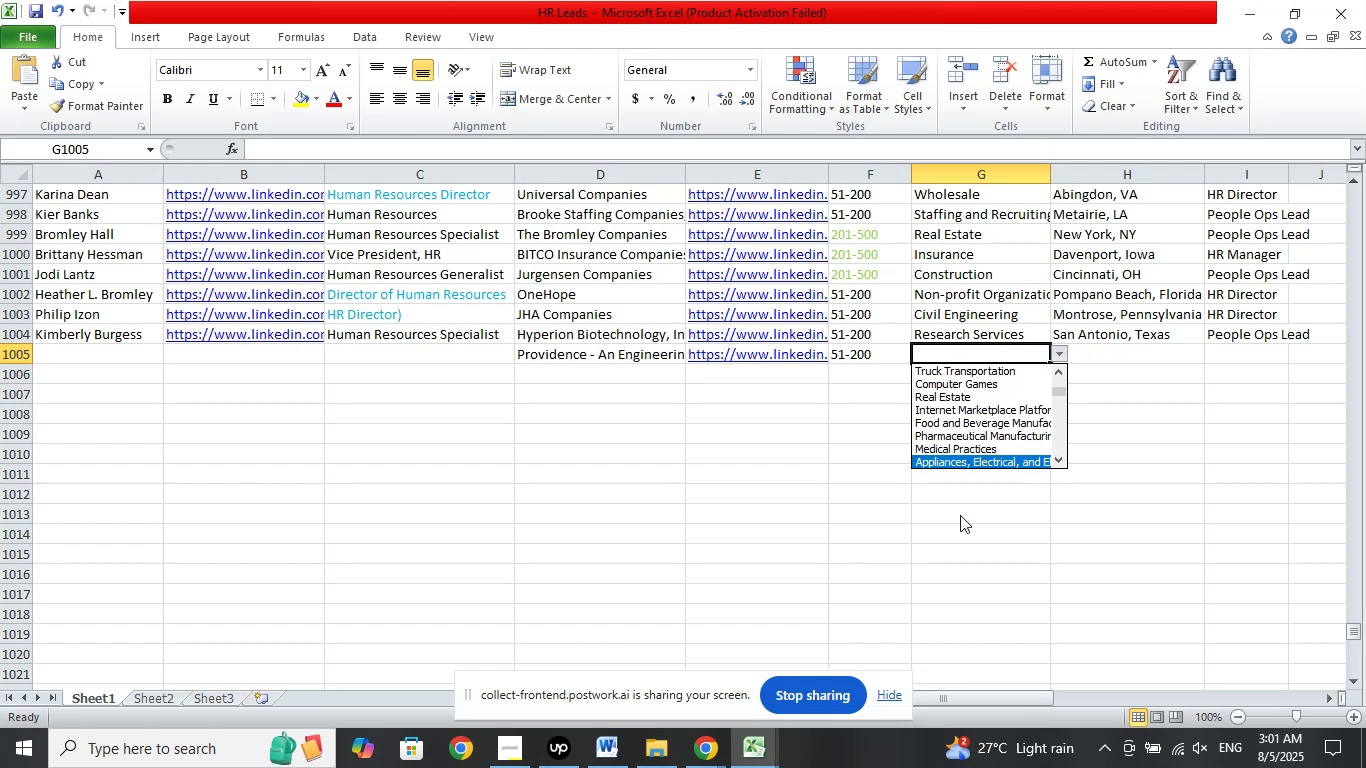 
key(ArrowDown)
 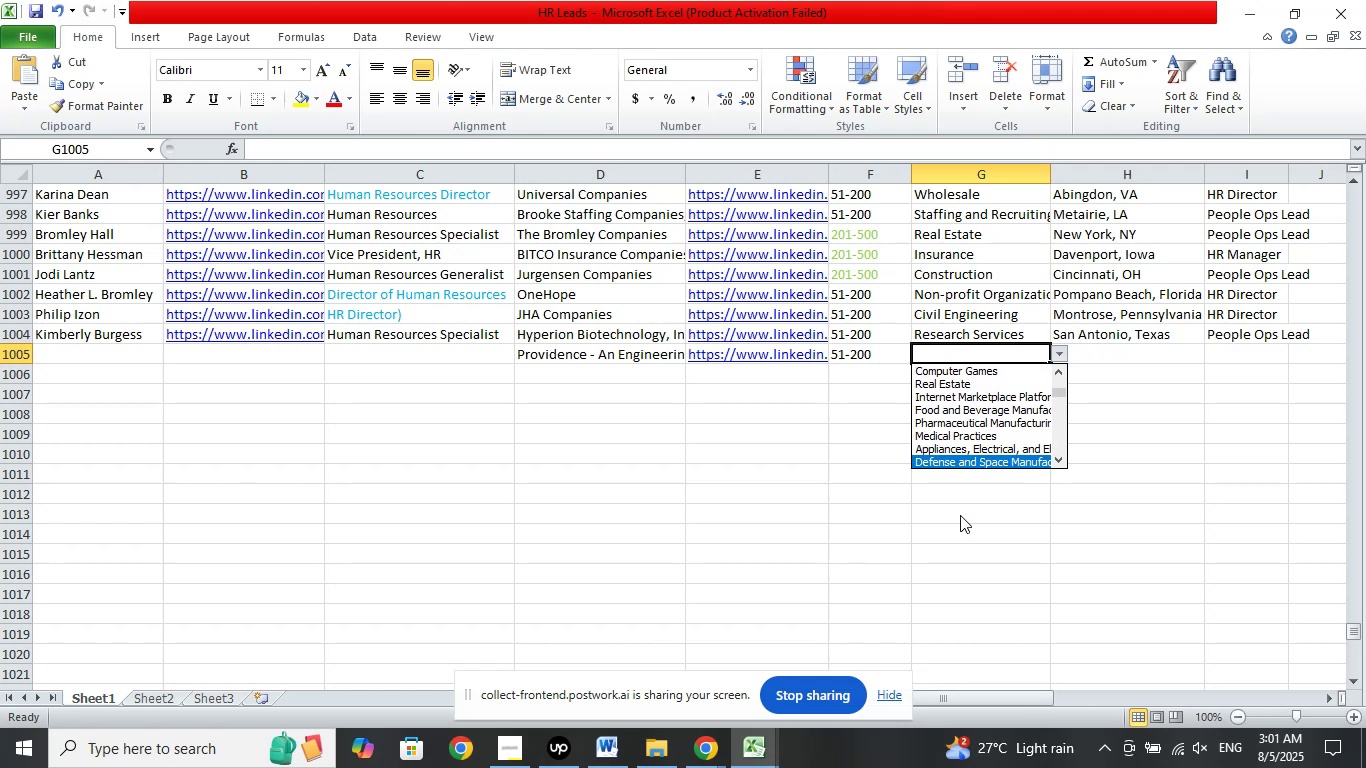 
key(ArrowDown)
 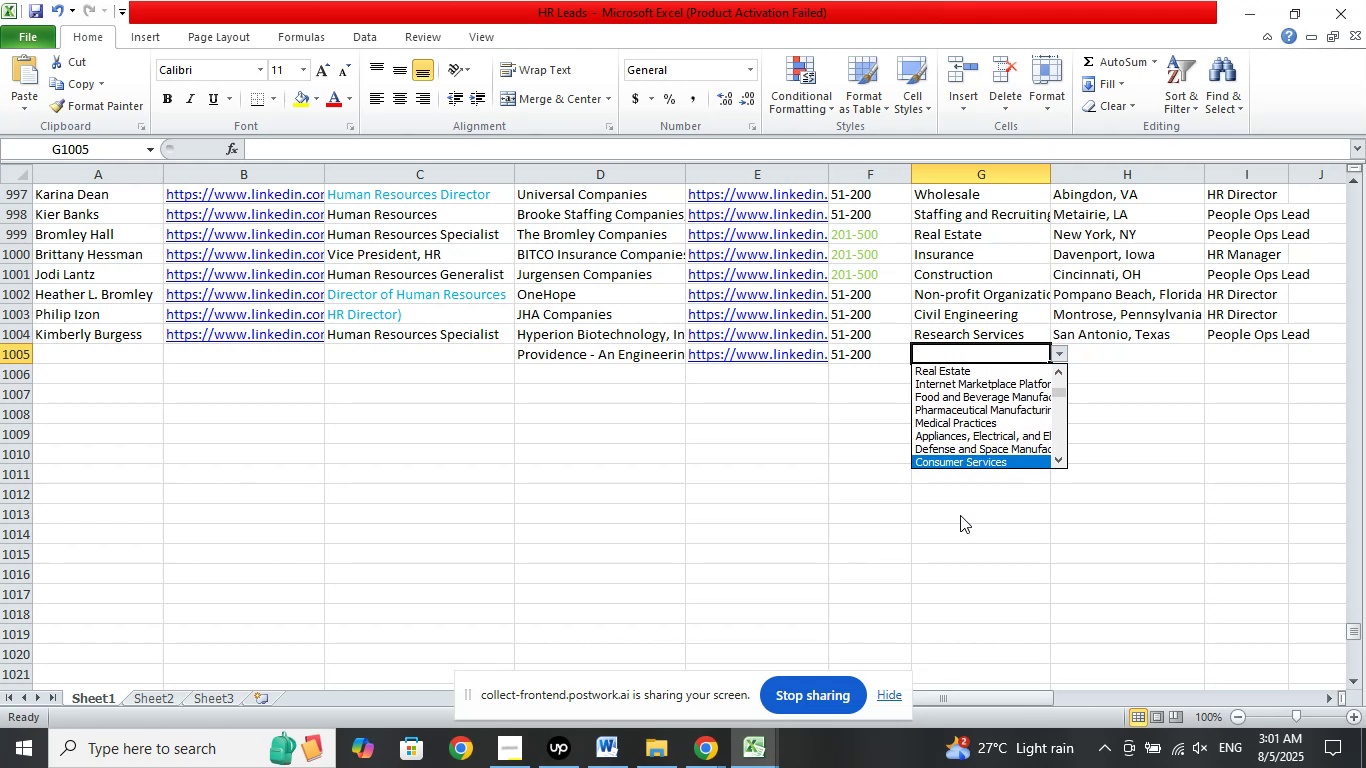 
key(ArrowDown)
 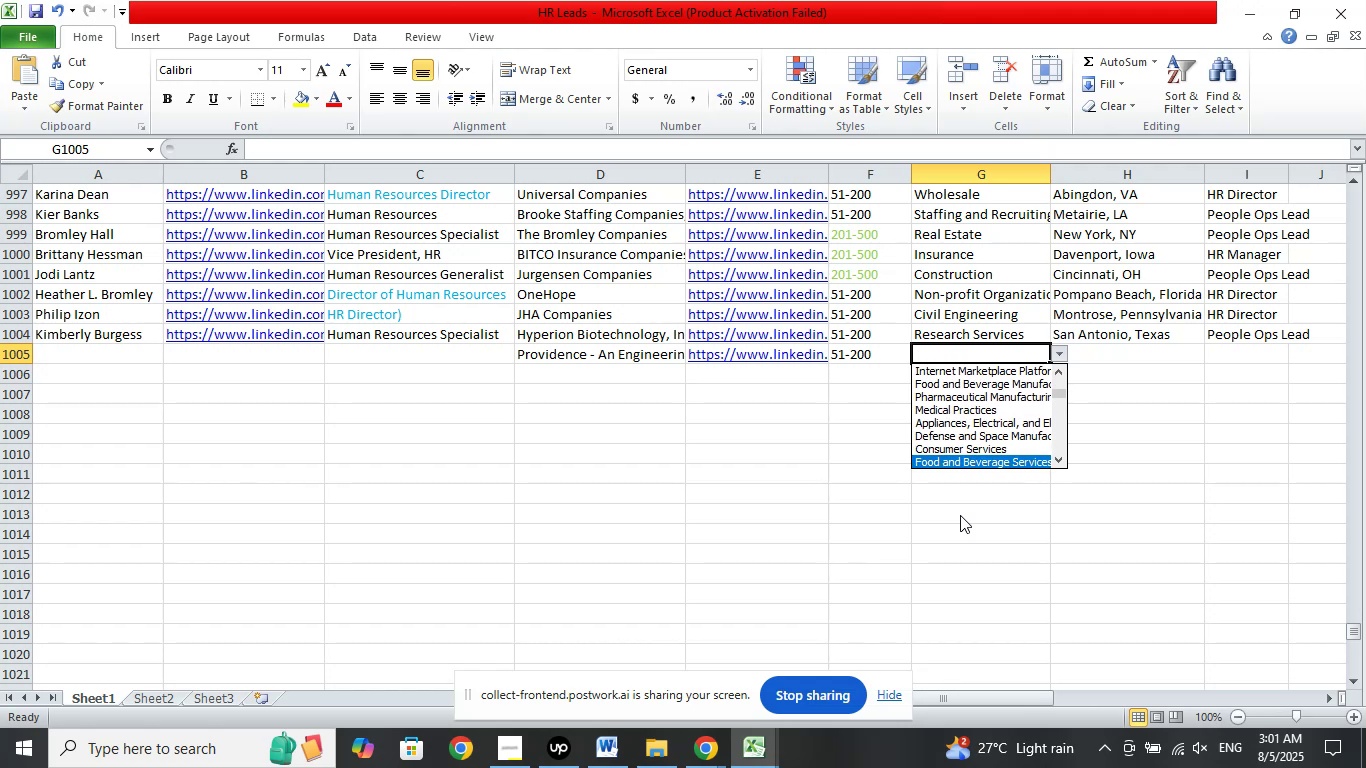 
key(ArrowDown)
 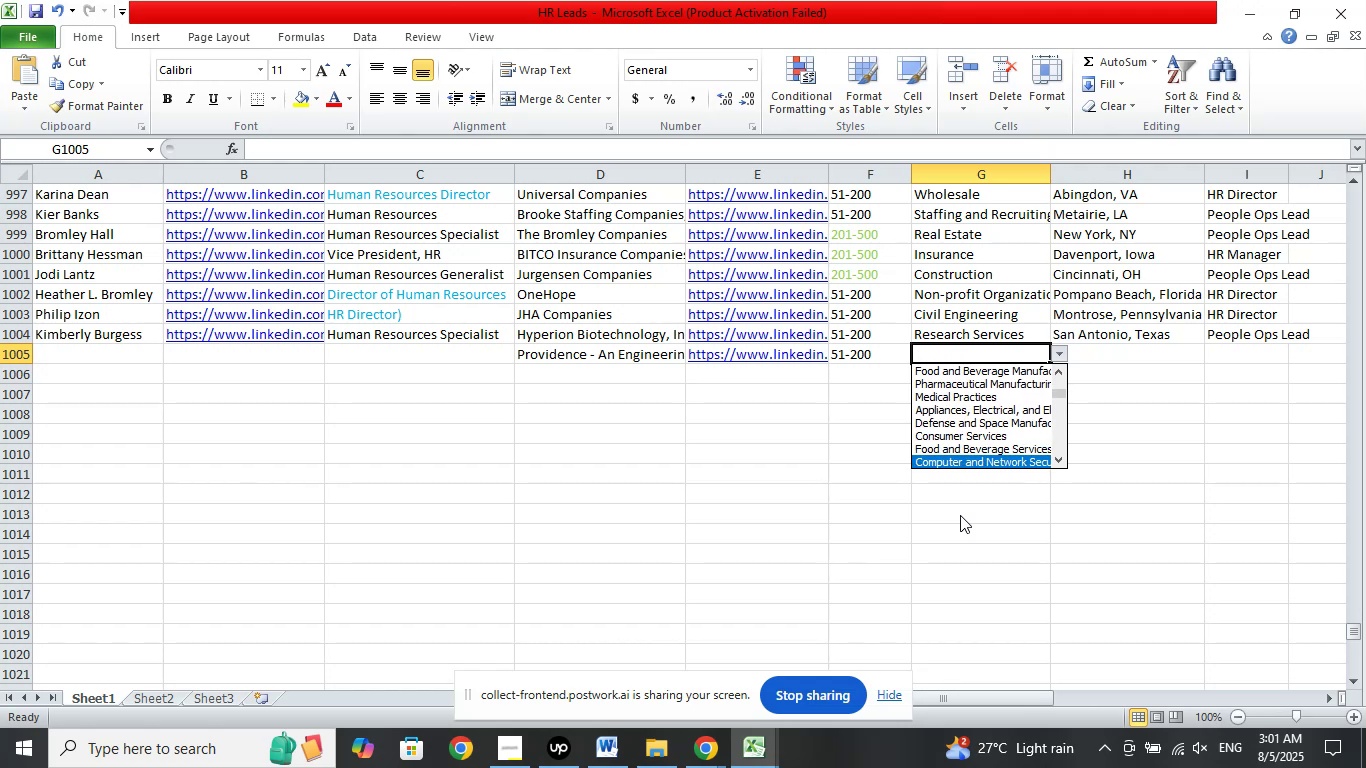 
key(ArrowDown)
 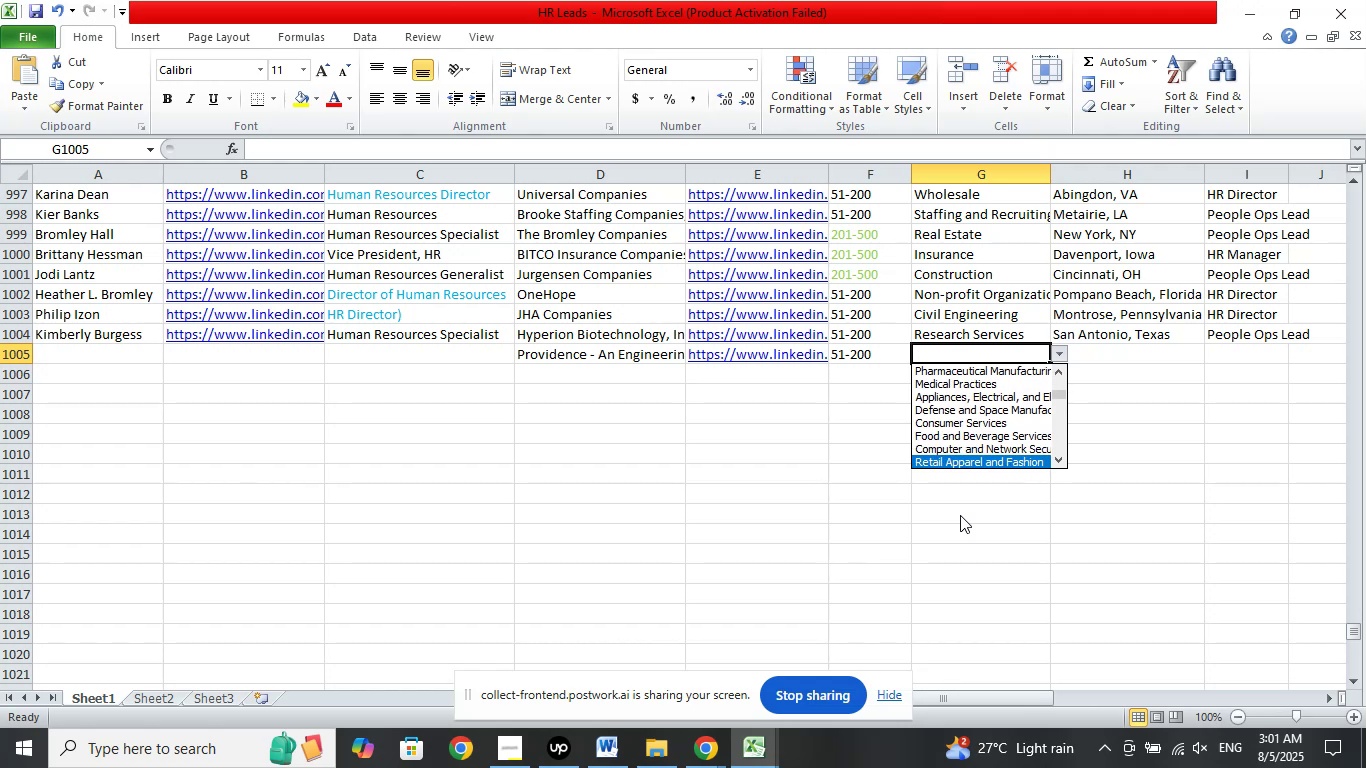 
key(ArrowDown)
 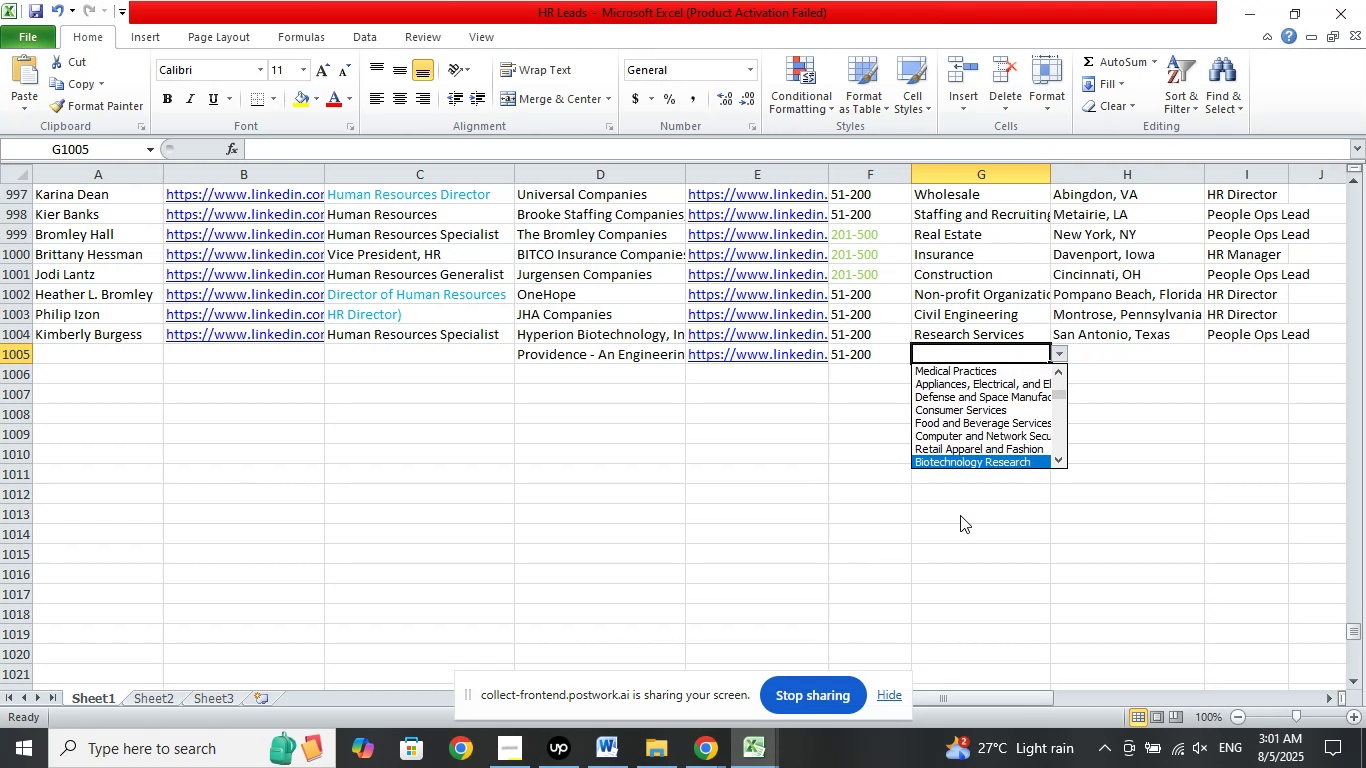 
key(ArrowDown)
 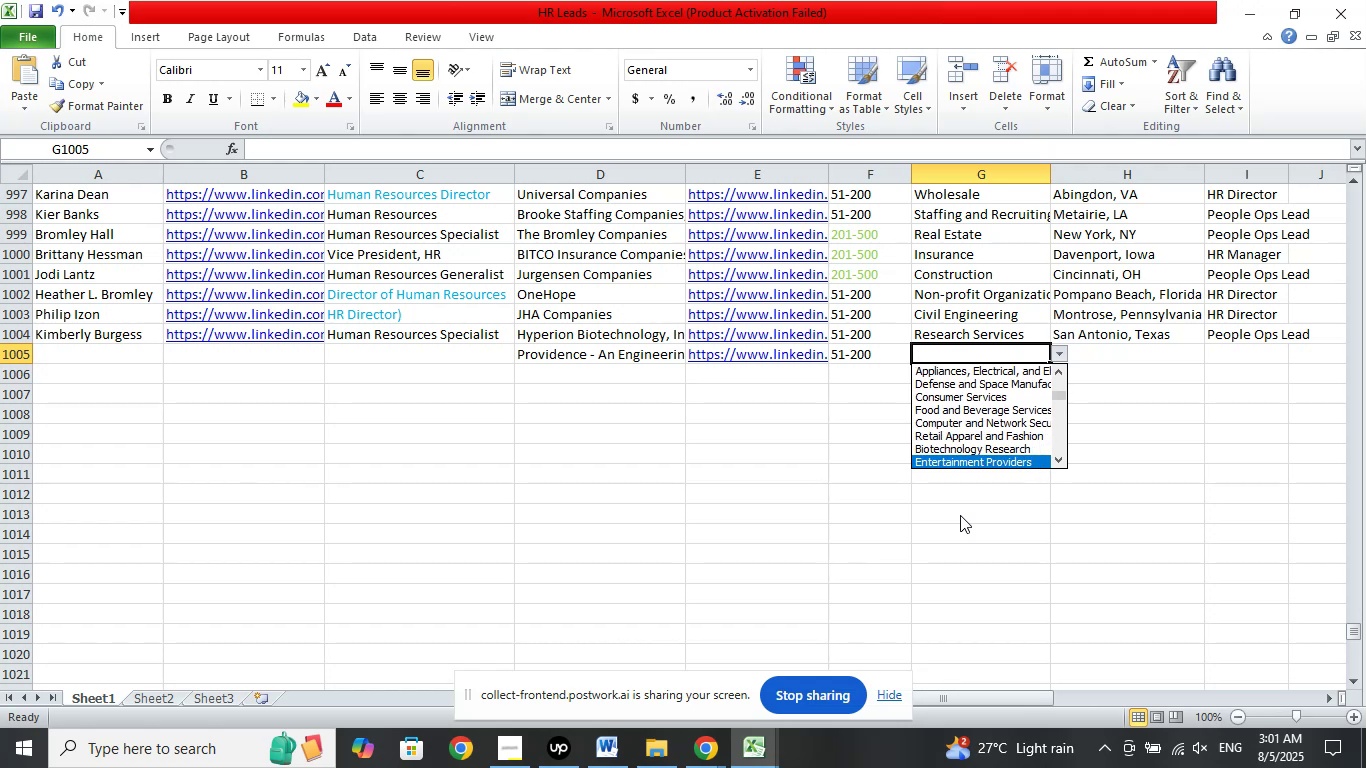 
key(ArrowDown)
 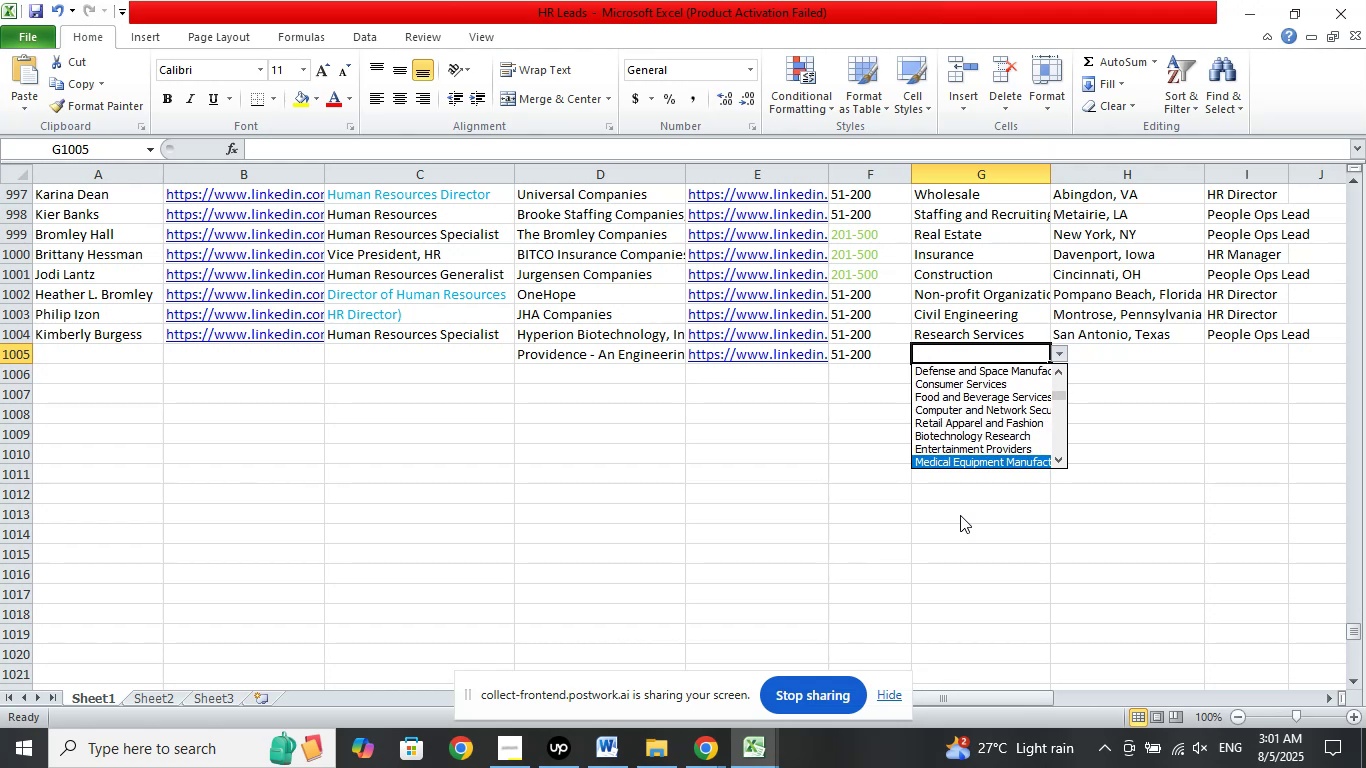 
key(ArrowDown)
 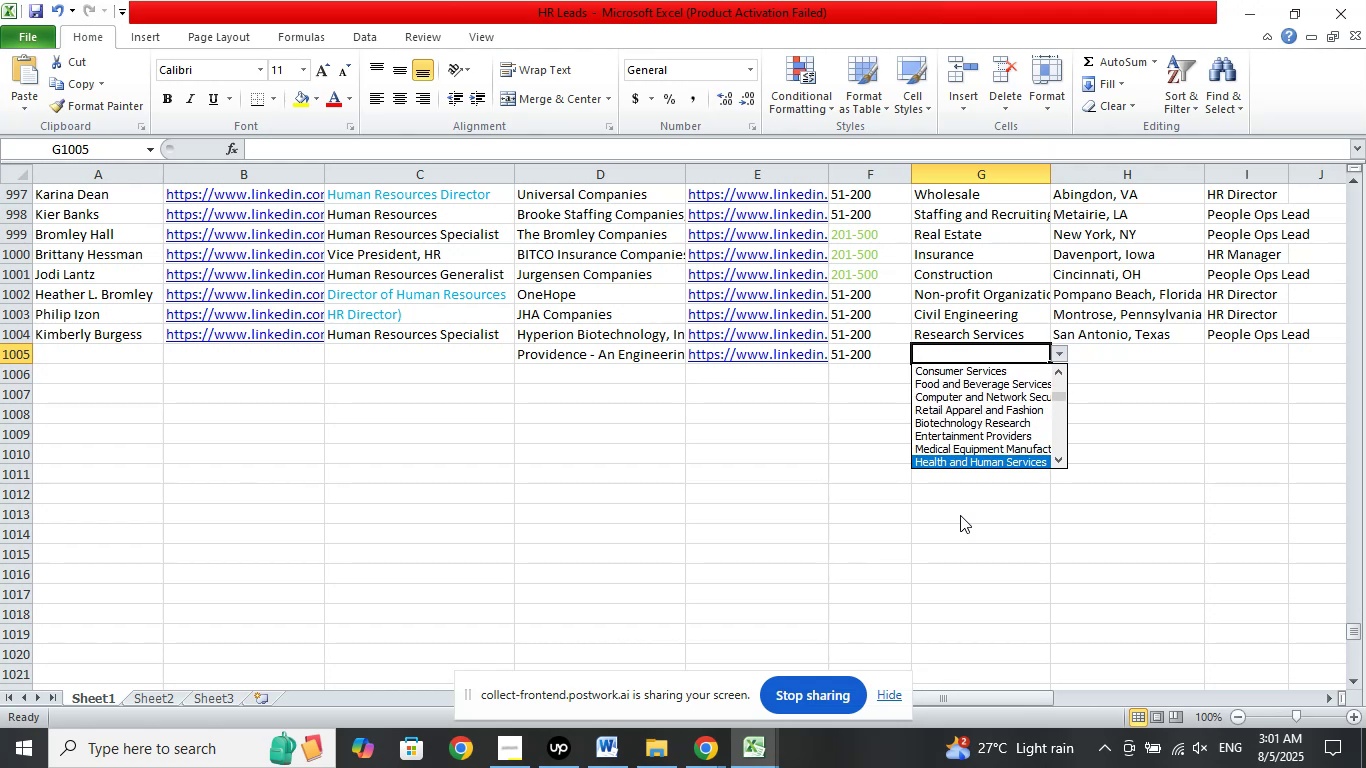 
key(ArrowDown)
 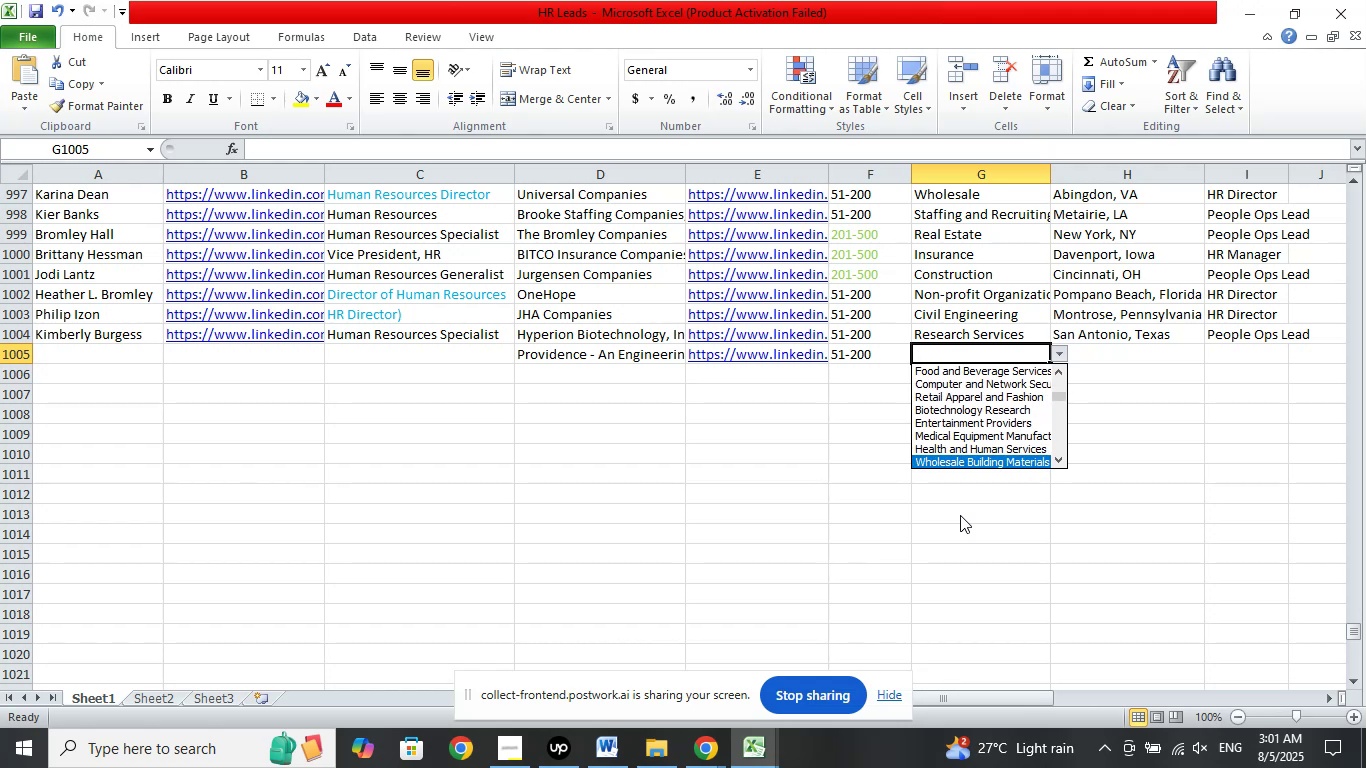 
key(ArrowDown)
 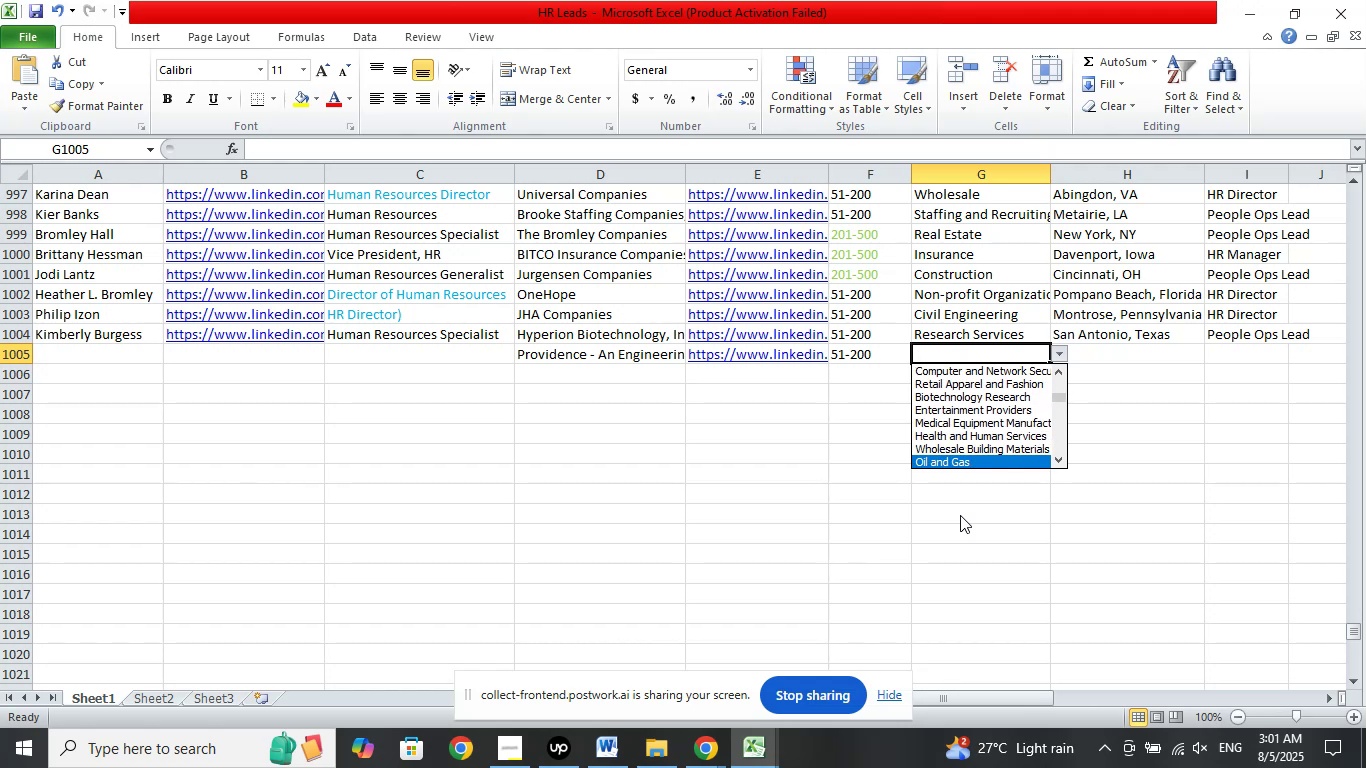 
key(ArrowDown)
 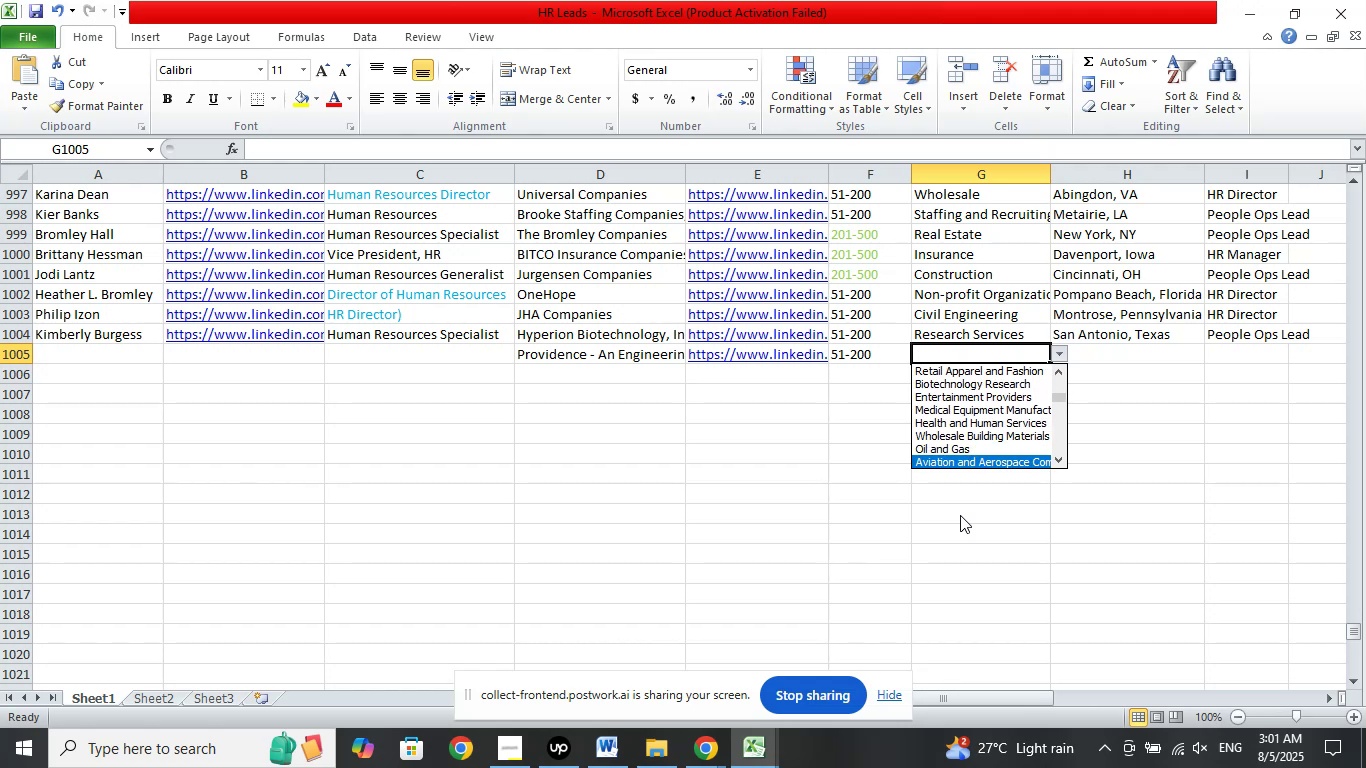 
key(ArrowDown)
 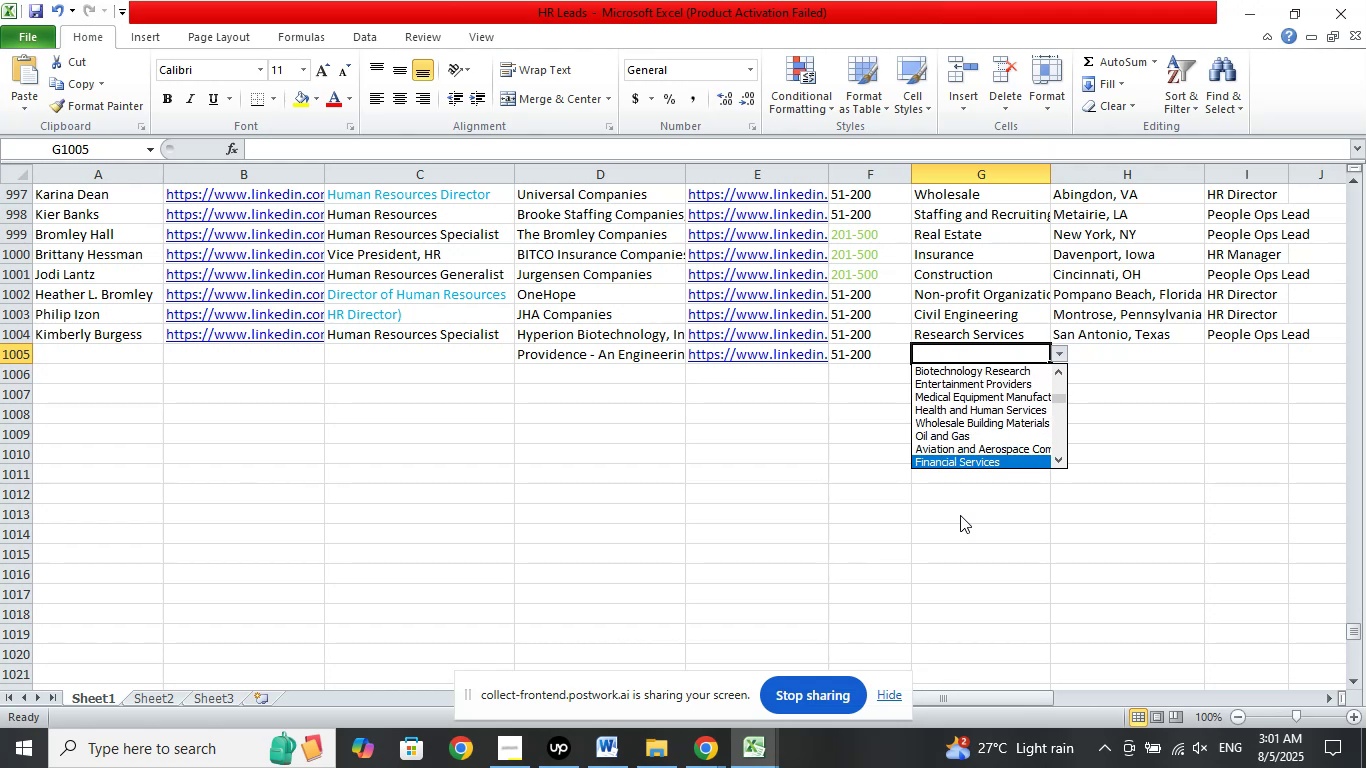 
key(ArrowDown)
 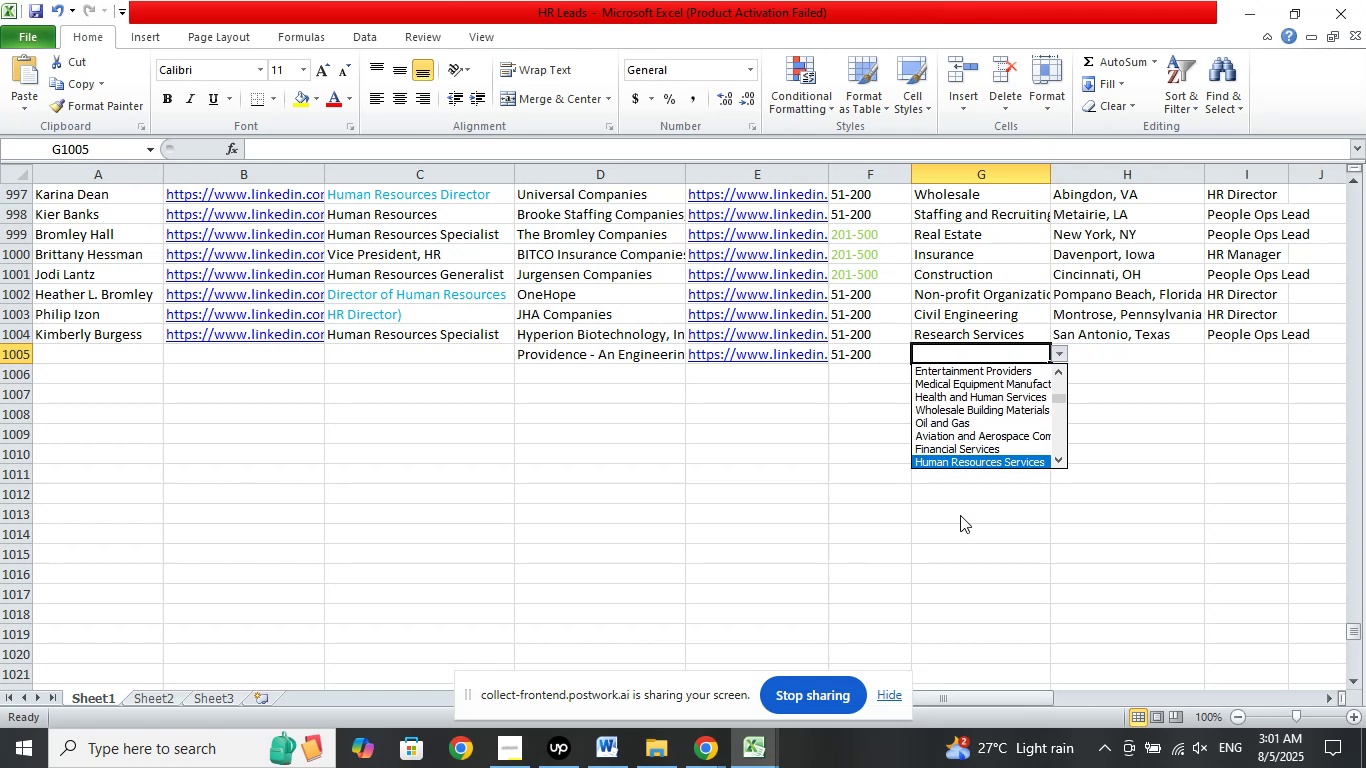 
key(ArrowDown)
 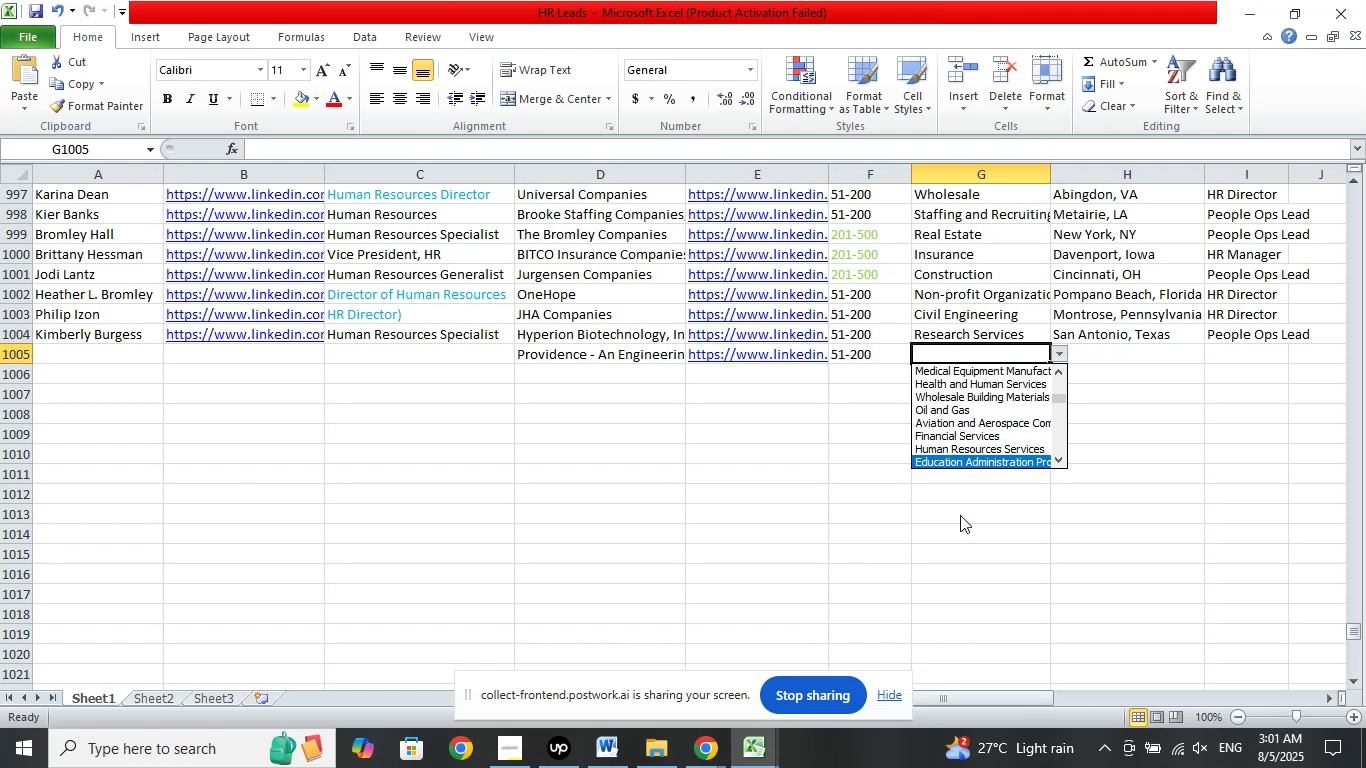 
key(ArrowDown)
 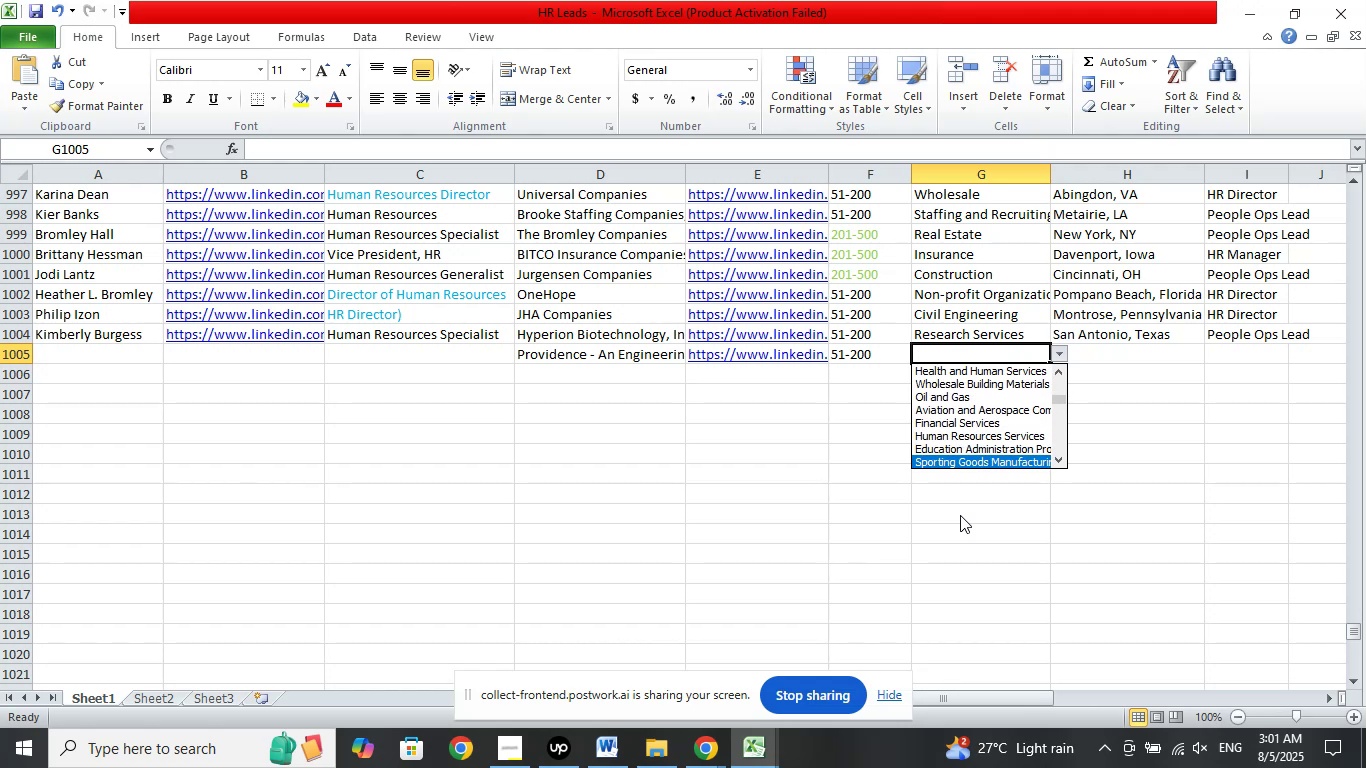 
key(ArrowDown)
 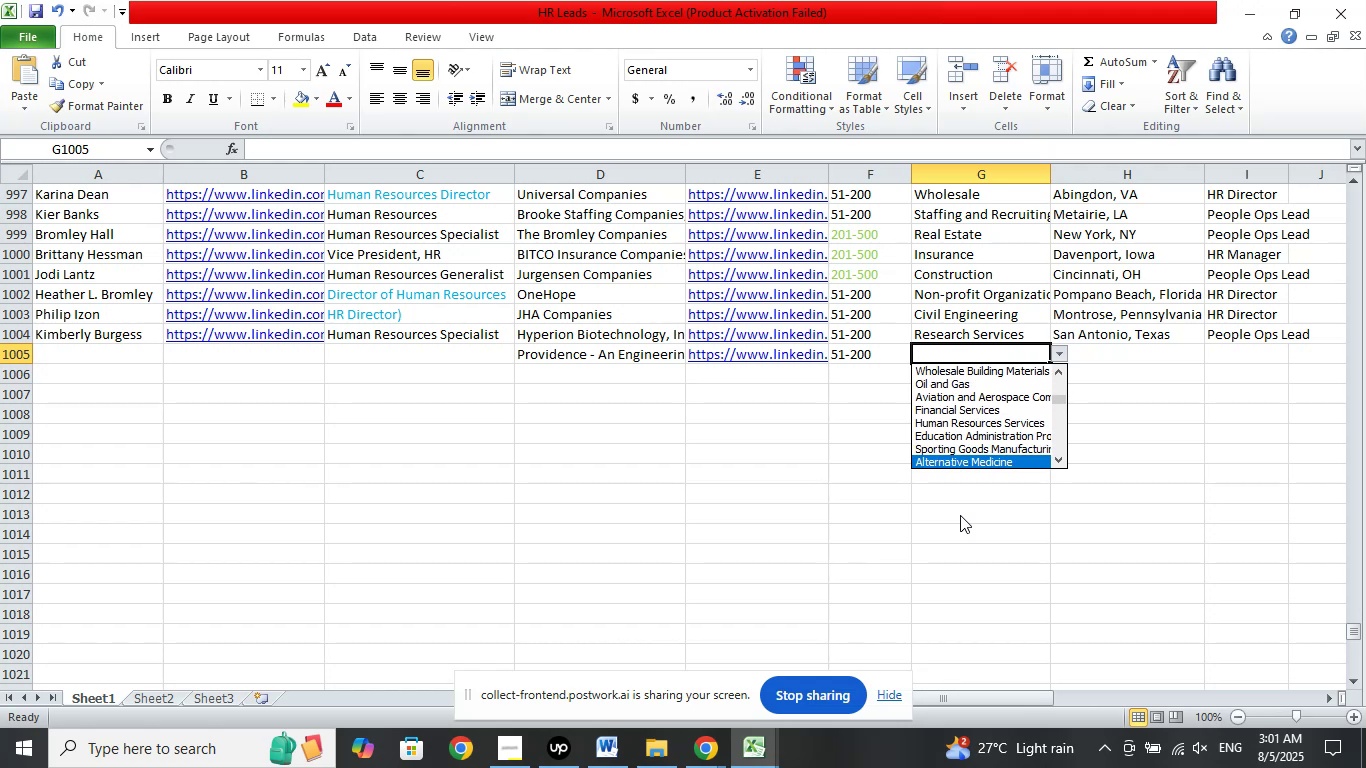 
key(ArrowDown)
 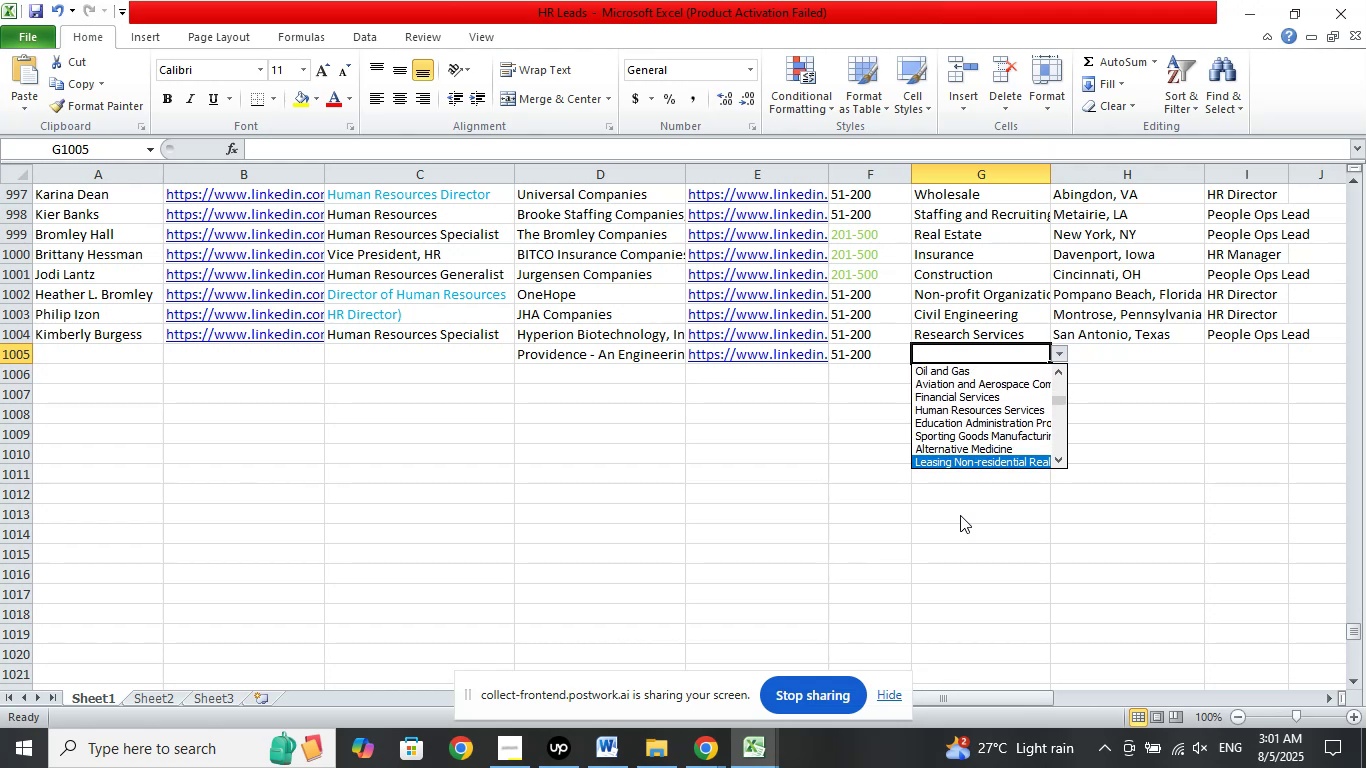 
key(ArrowDown)
 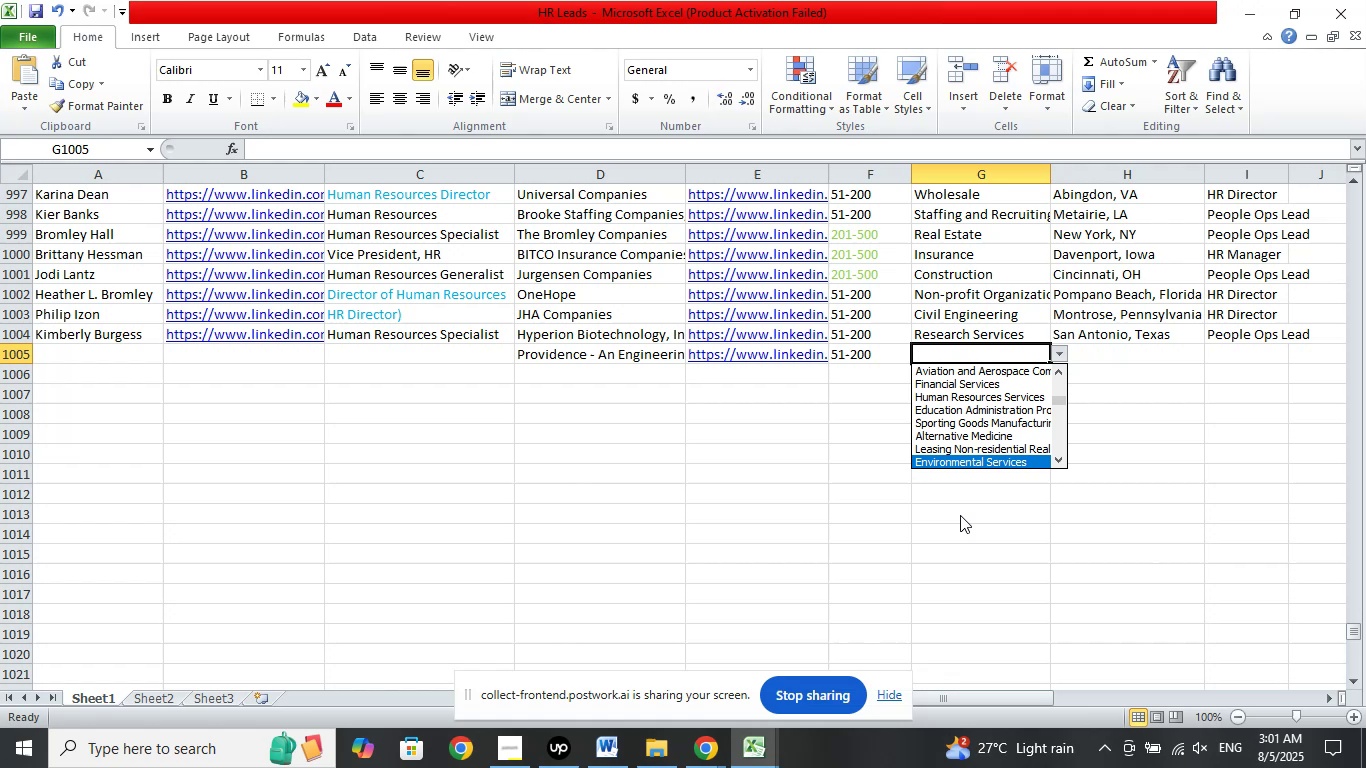 
key(ArrowDown)
 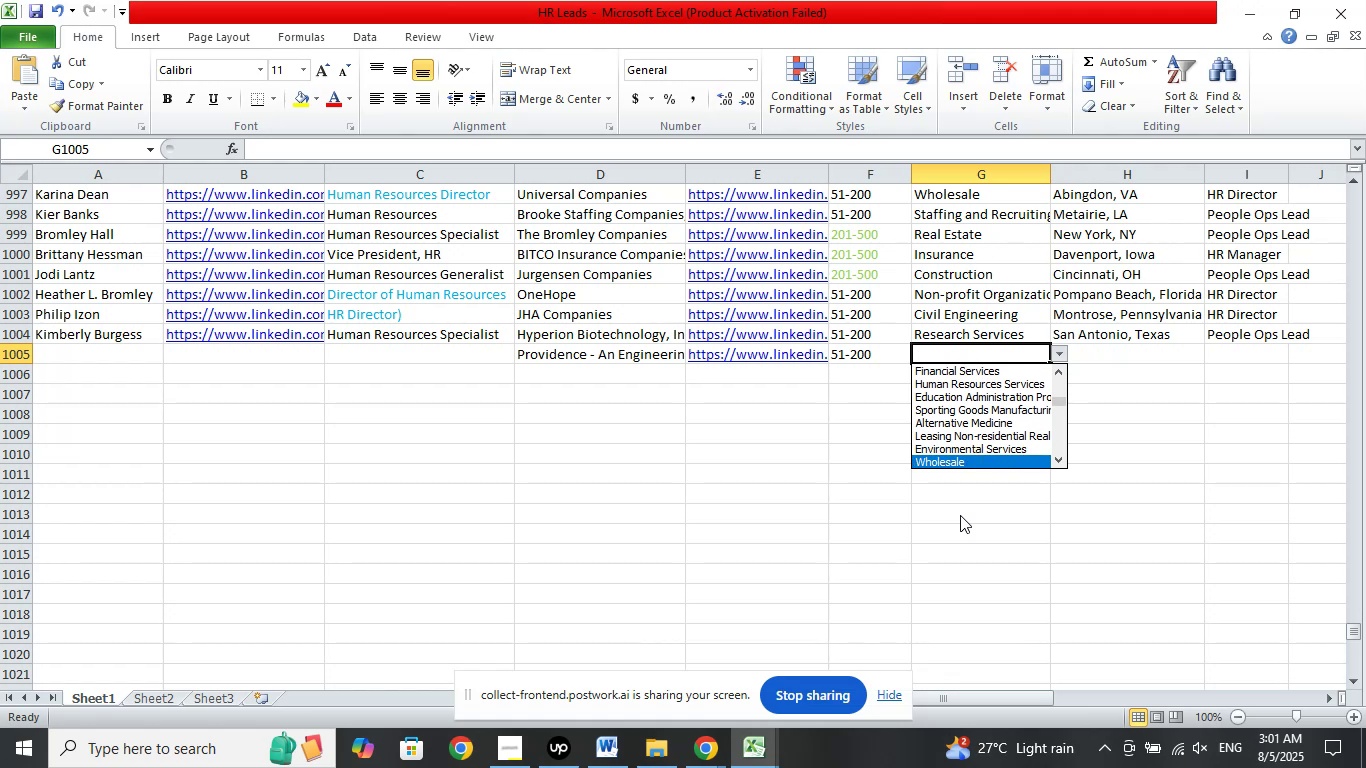 
key(ArrowUp)
 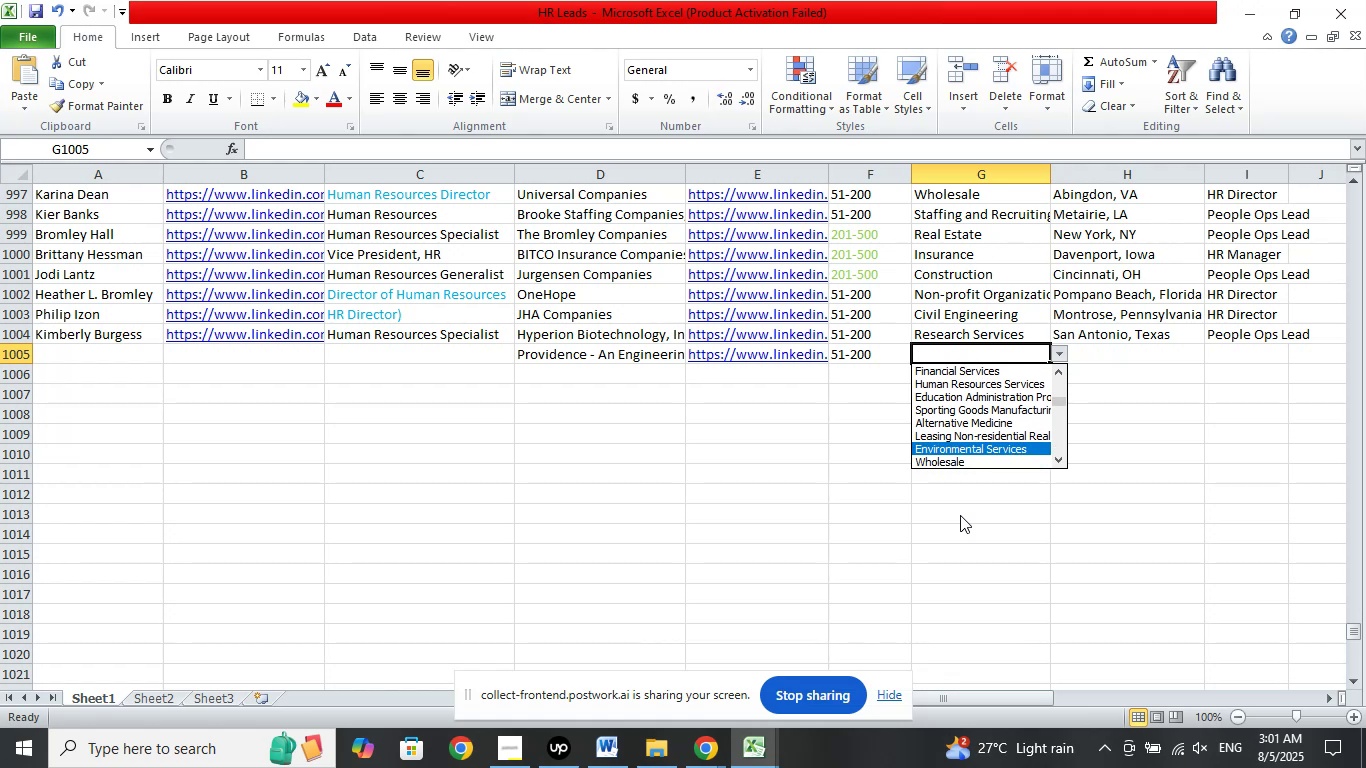 
key(Enter)
 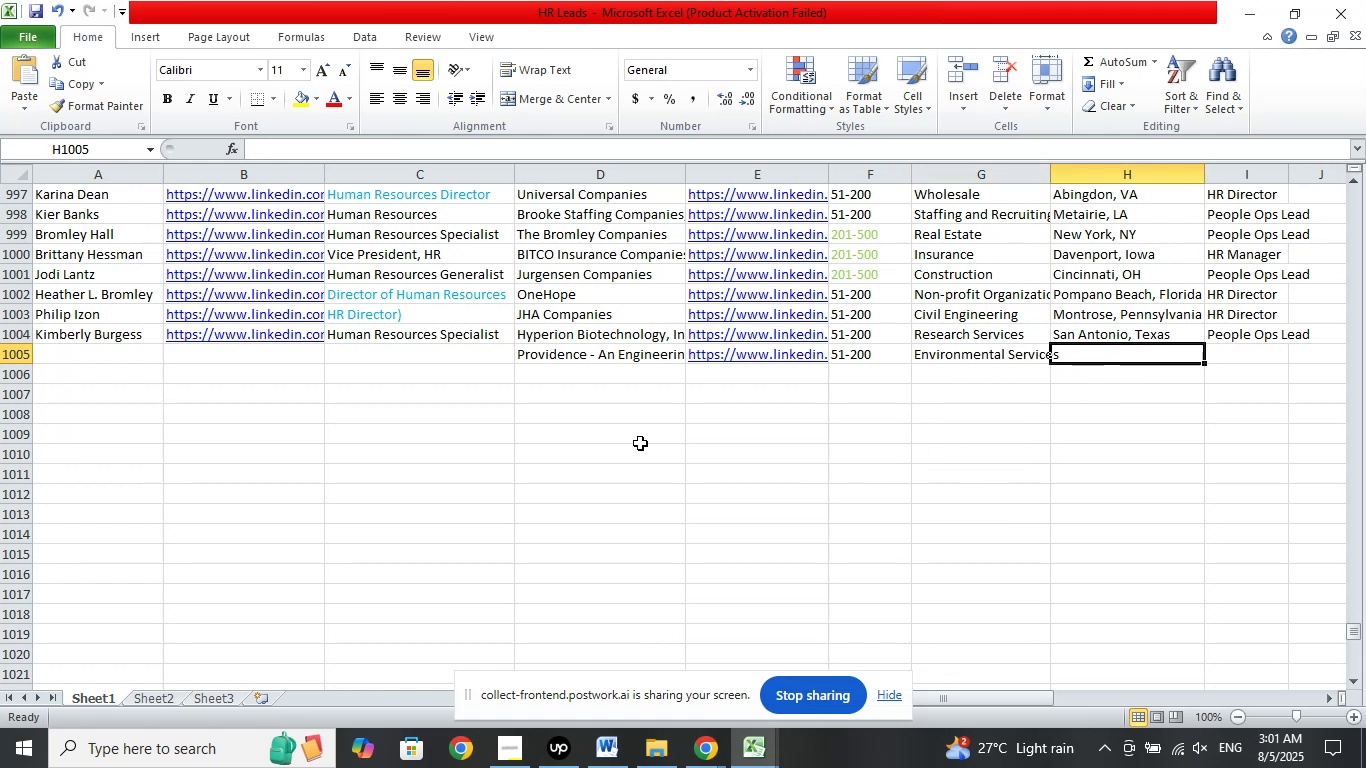 
left_click([695, 748])
 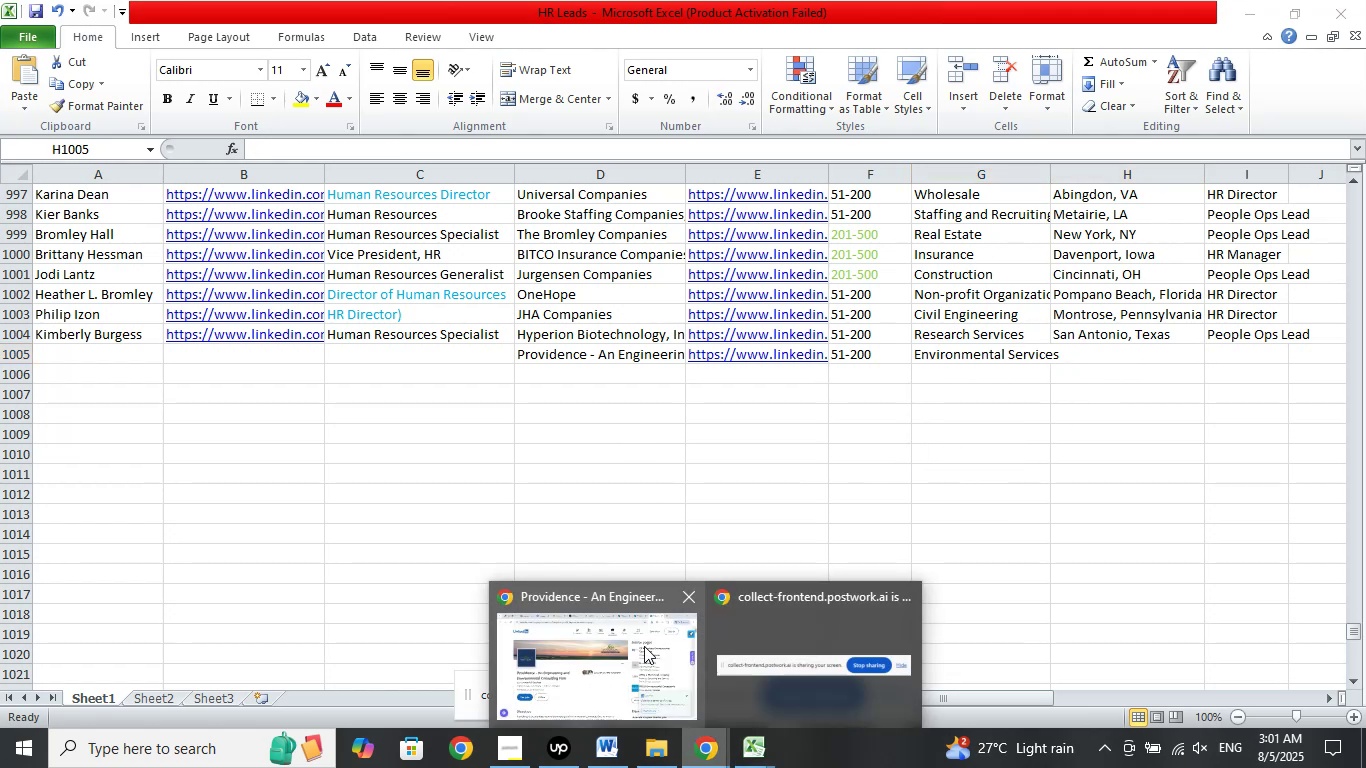 
left_click([640, 644])
 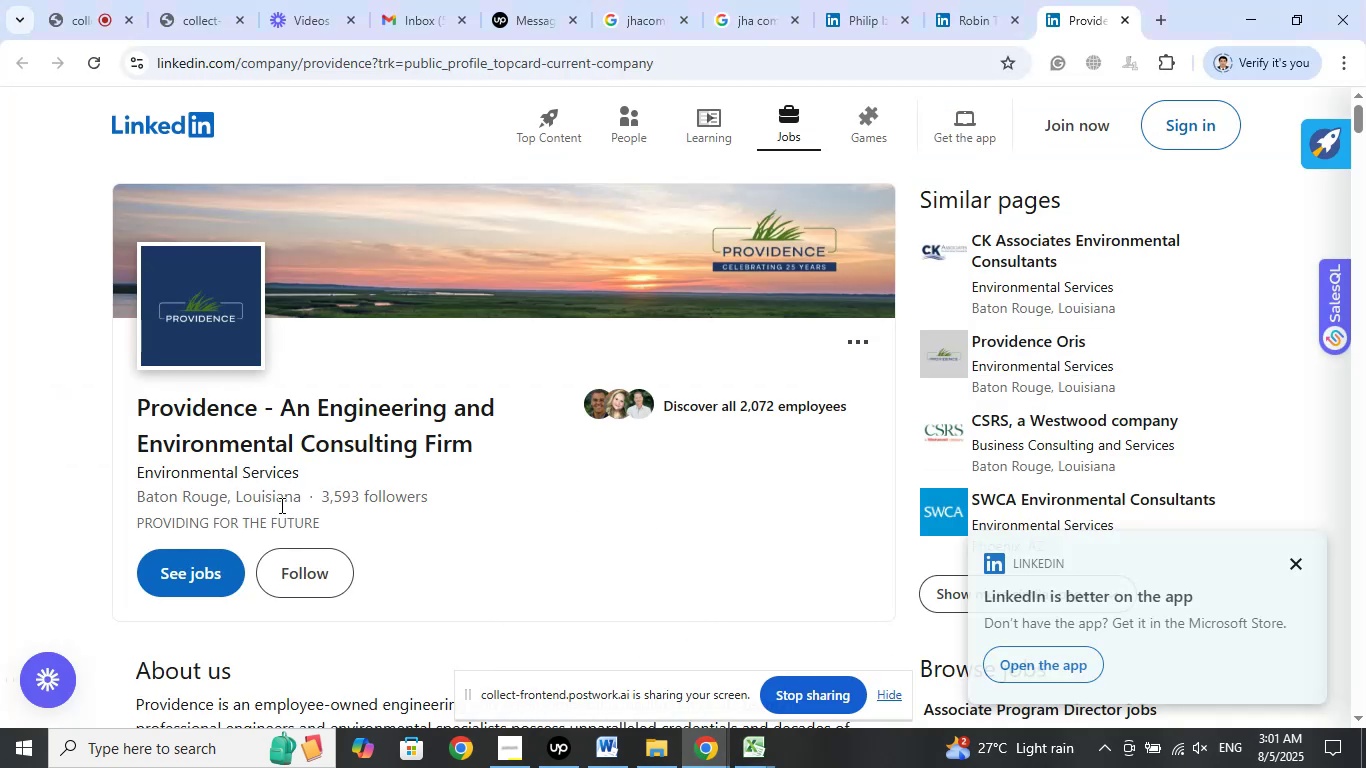 
left_click_drag(start_coordinate=[302, 497], to_coordinate=[139, 500])
 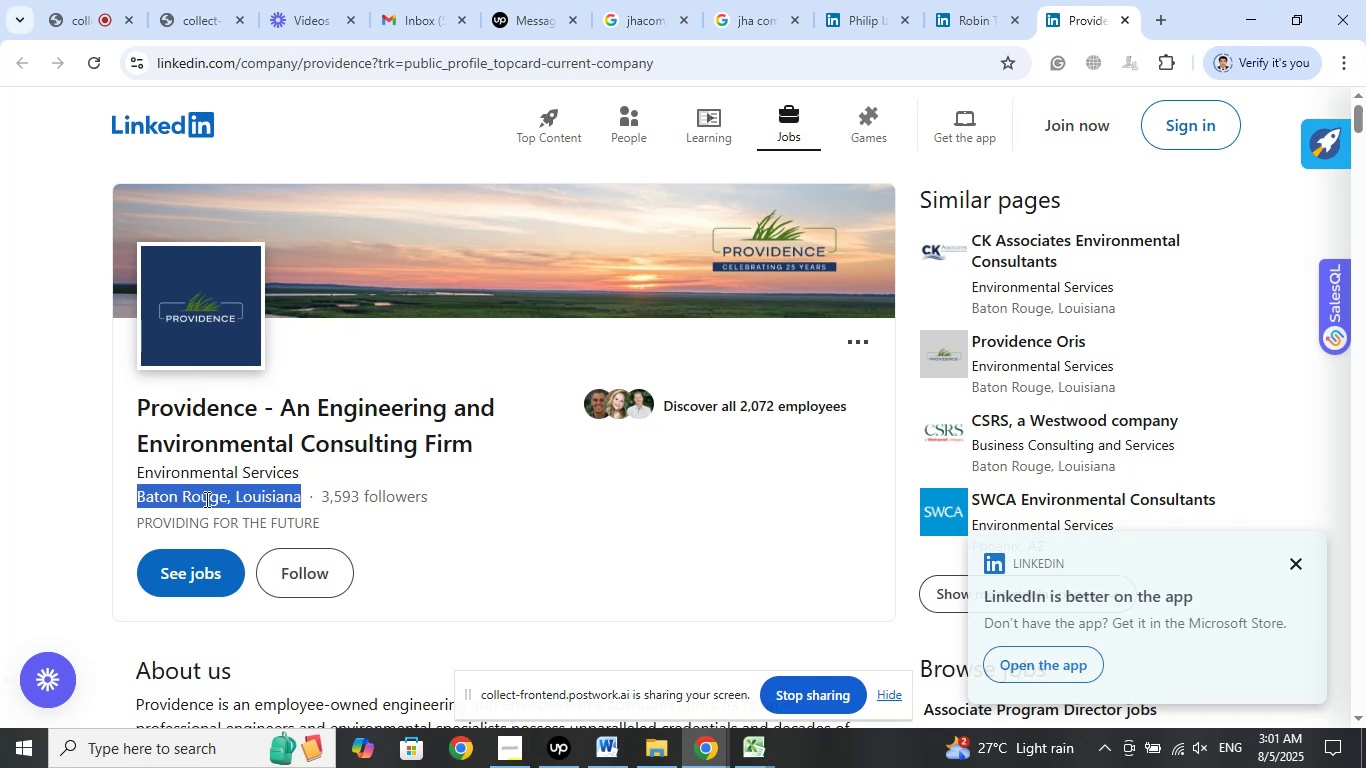 
right_click([205, 499])
 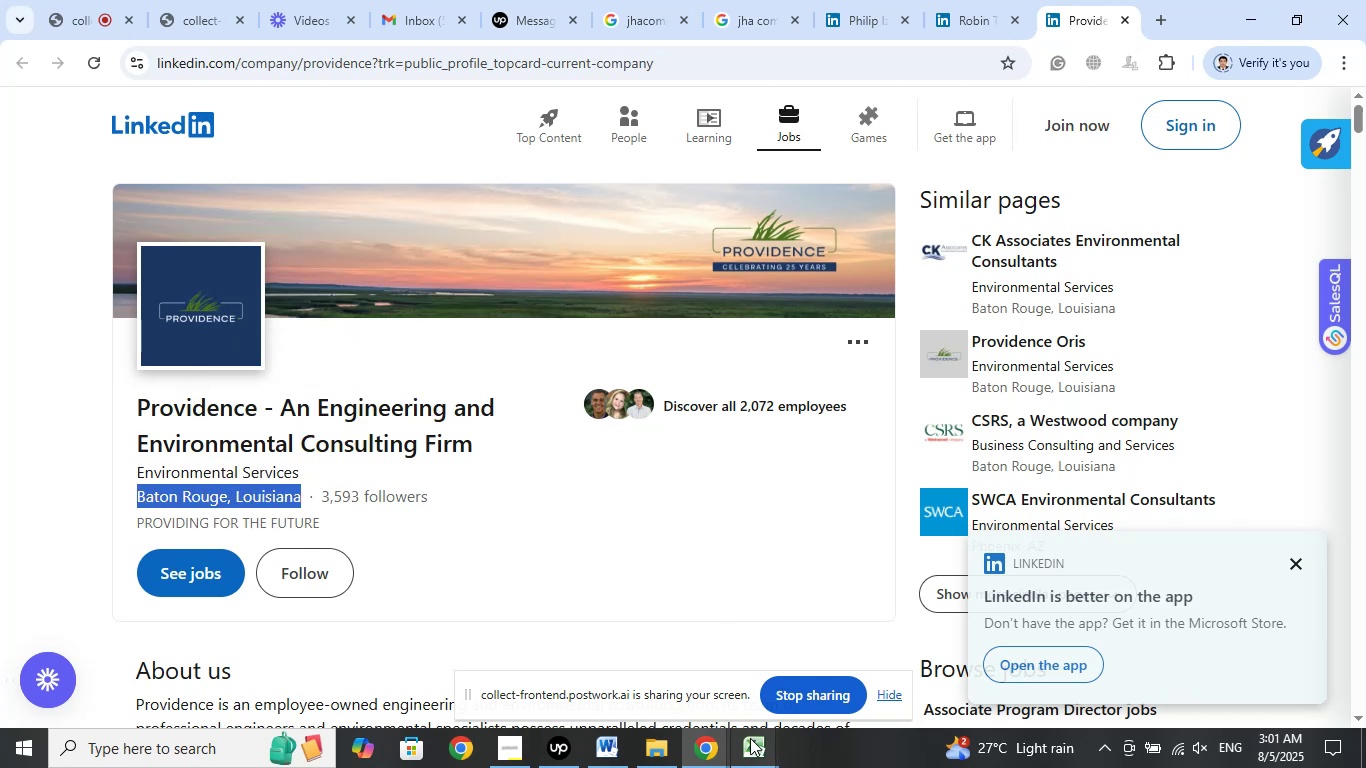 
double_click([659, 670])
 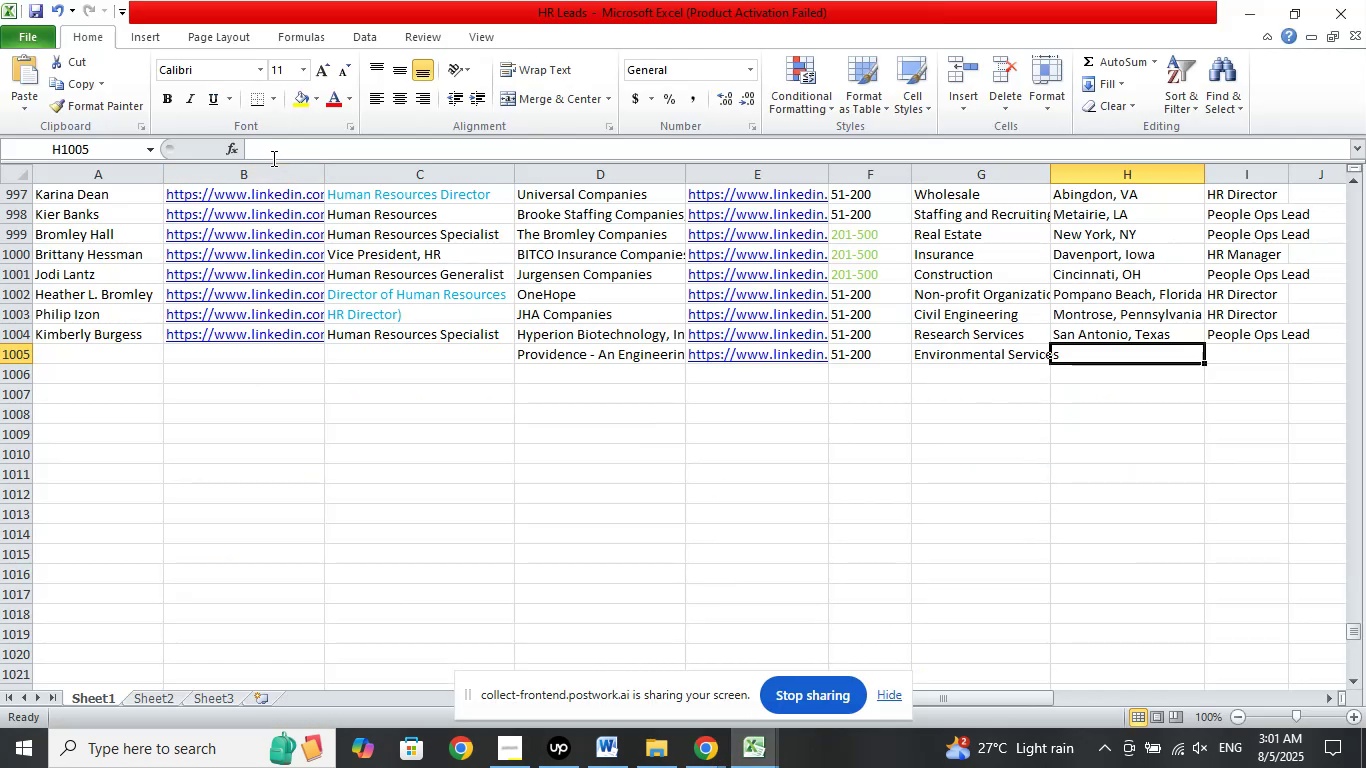 
right_click([276, 153])
 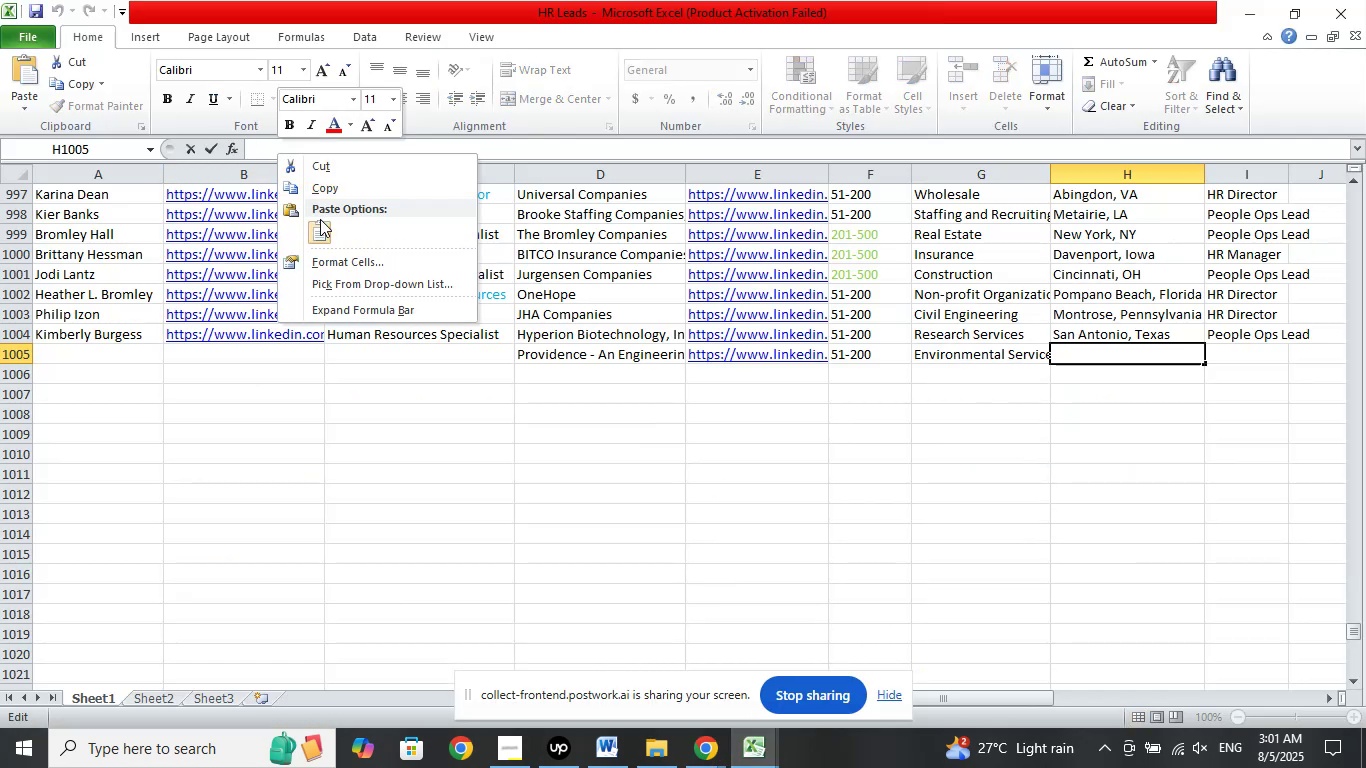 
left_click_drag(start_coordinate=[322, 228], to_coordinate=[330, 232])
 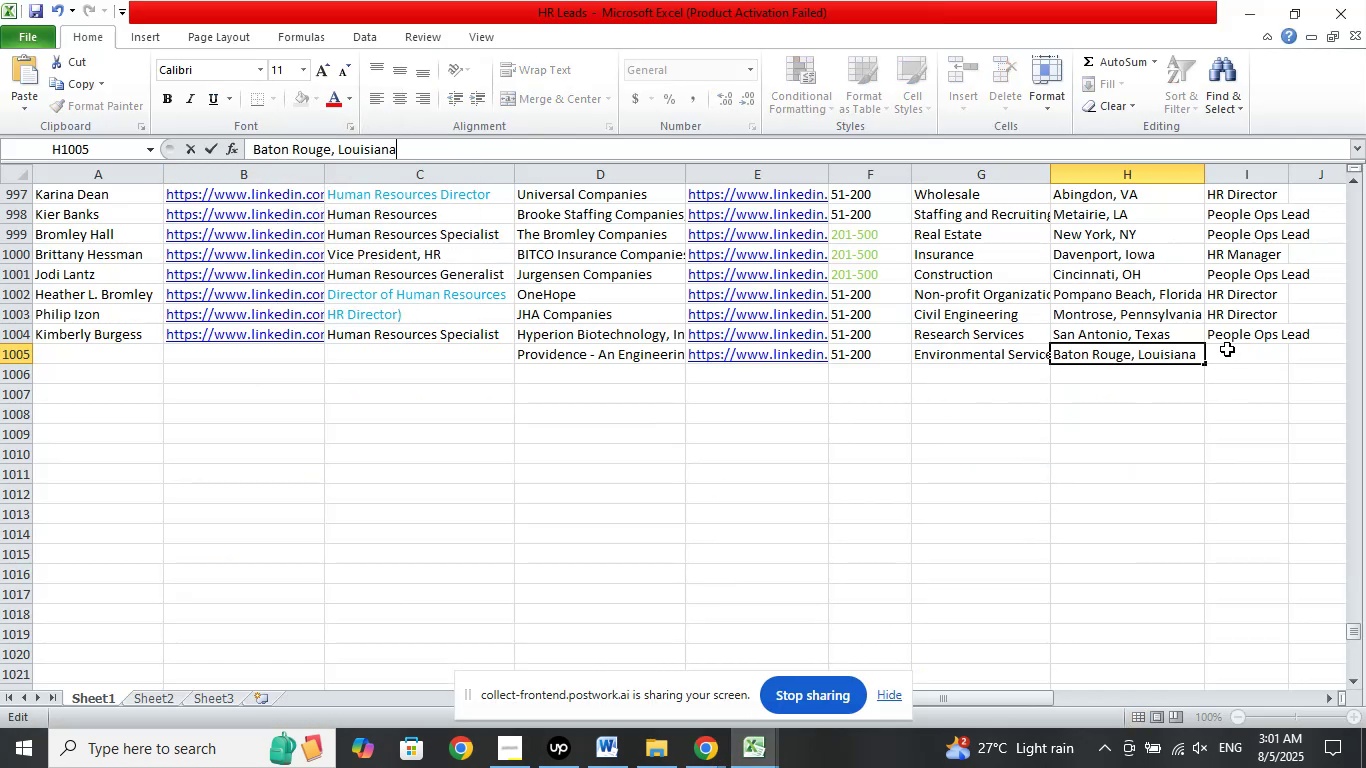 
left_click([1227, 349])
 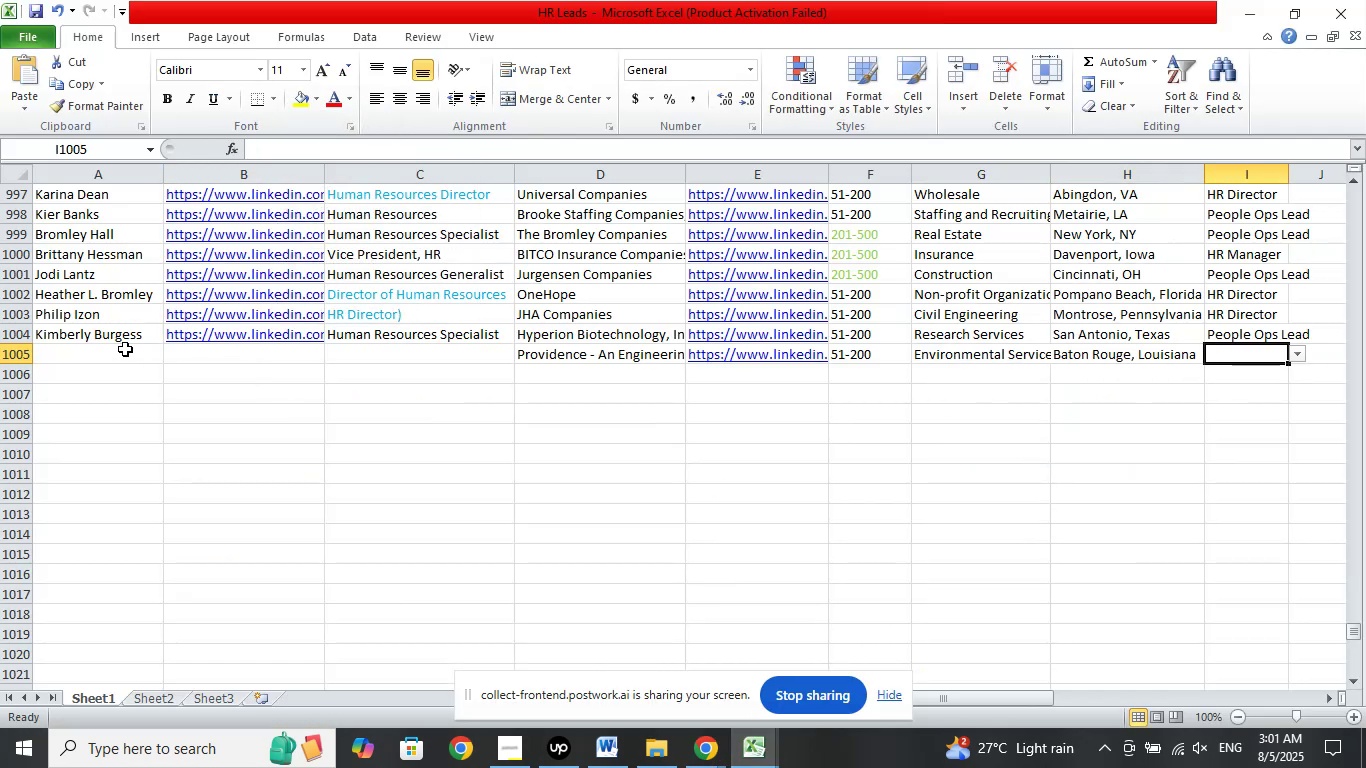 
left_click([123, 349])
 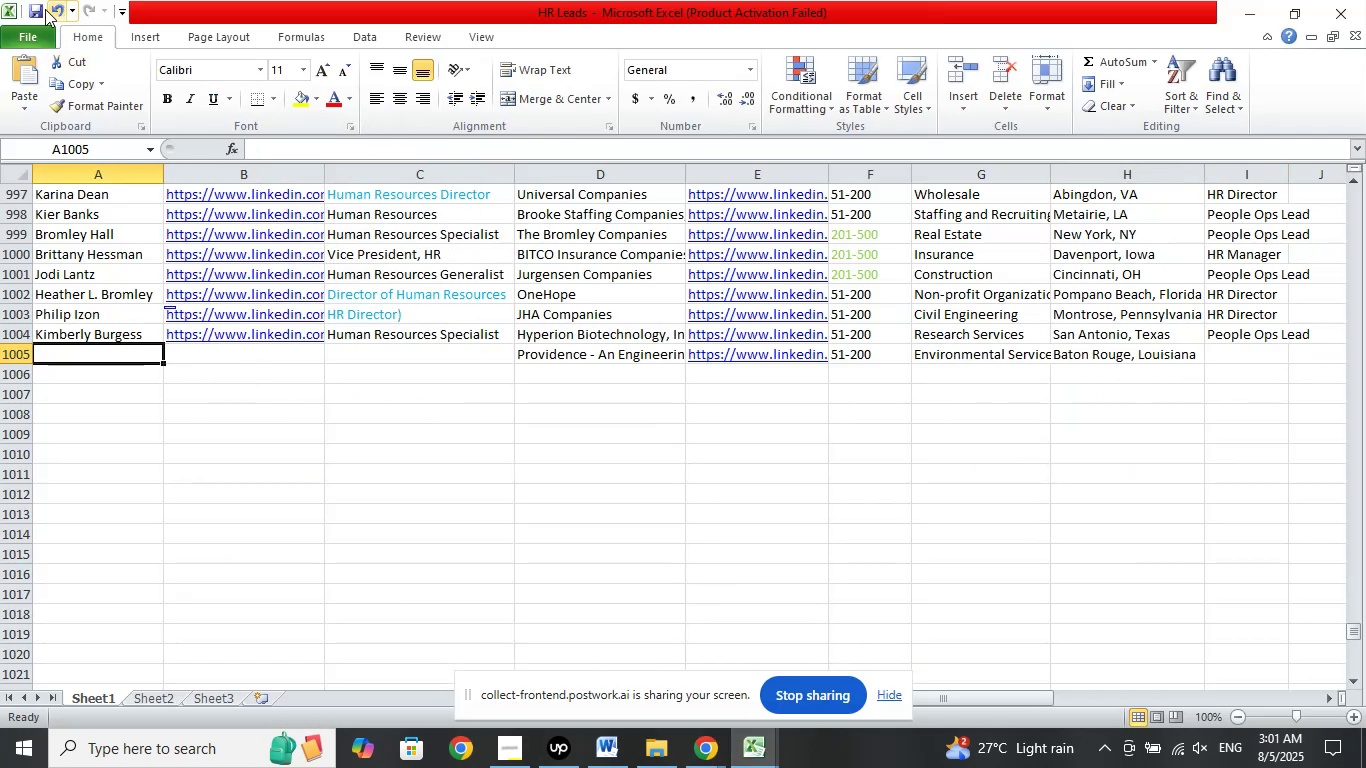 
left_click([43, 8])
 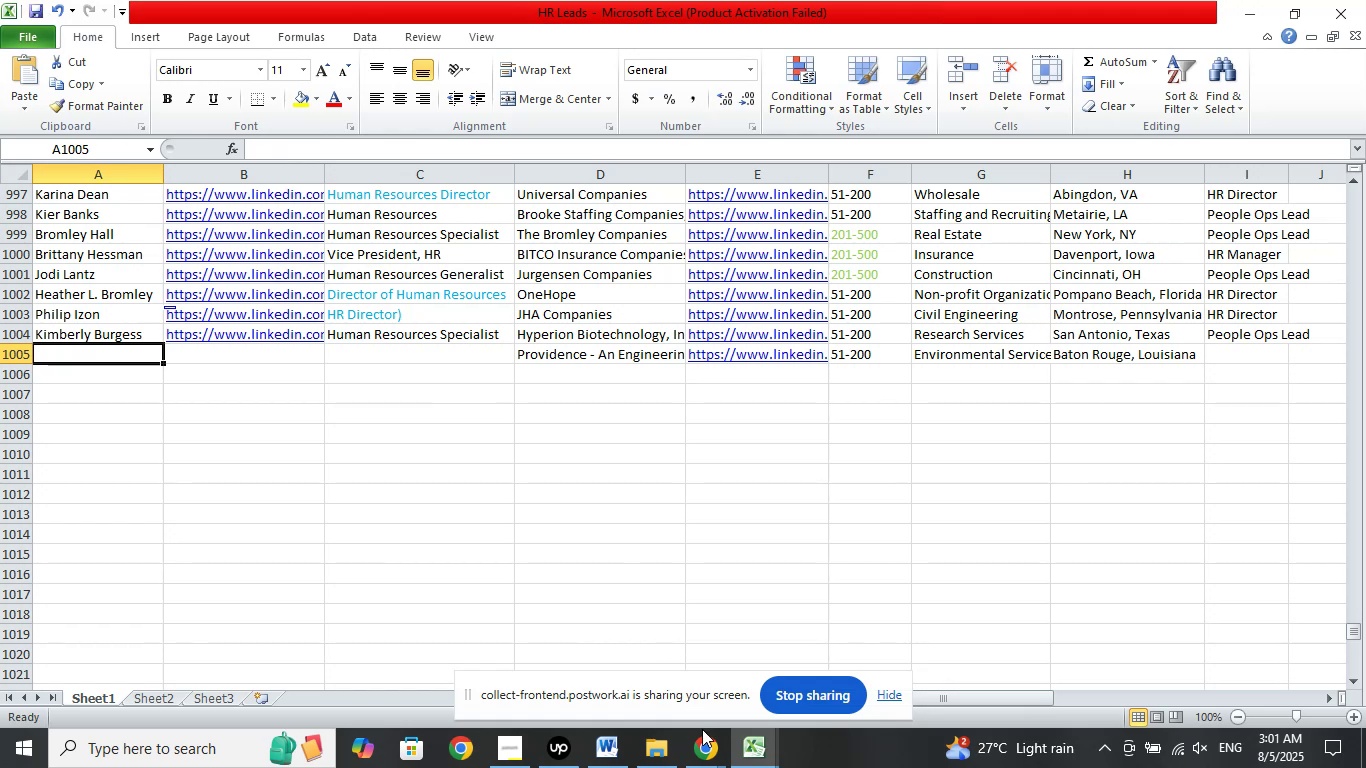 
left_click([706, 740])
 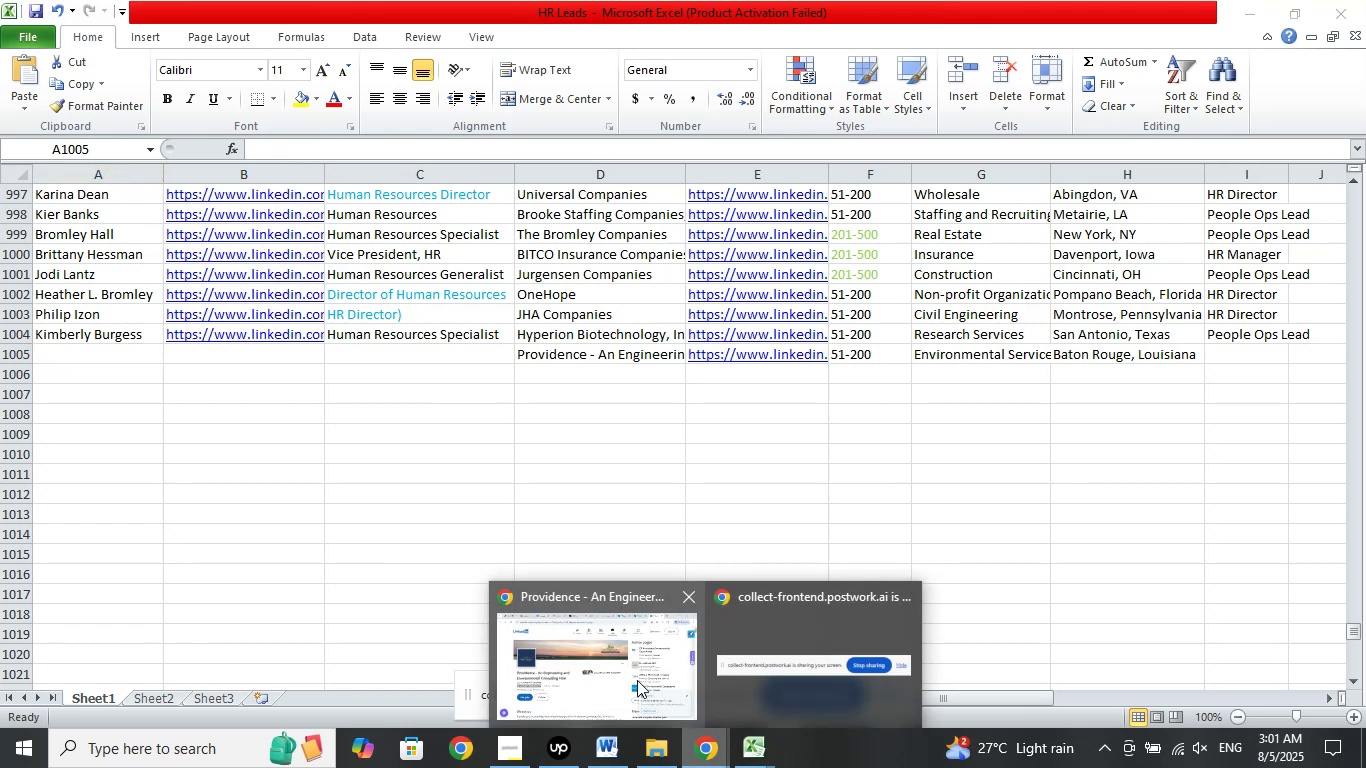 
left_click([637, 680])
 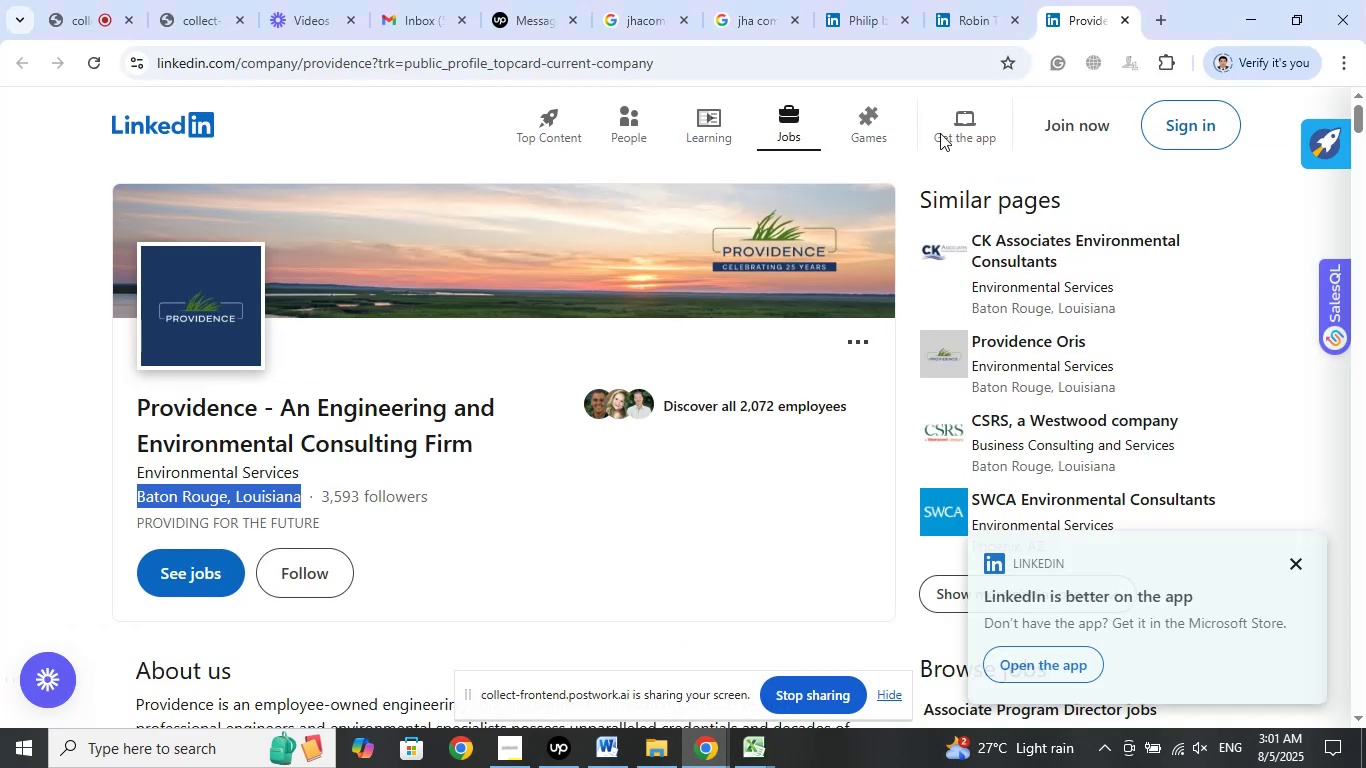 
left_click_drag(start_coordinate=[1000, 0], to_coordinate=[995, 1])
 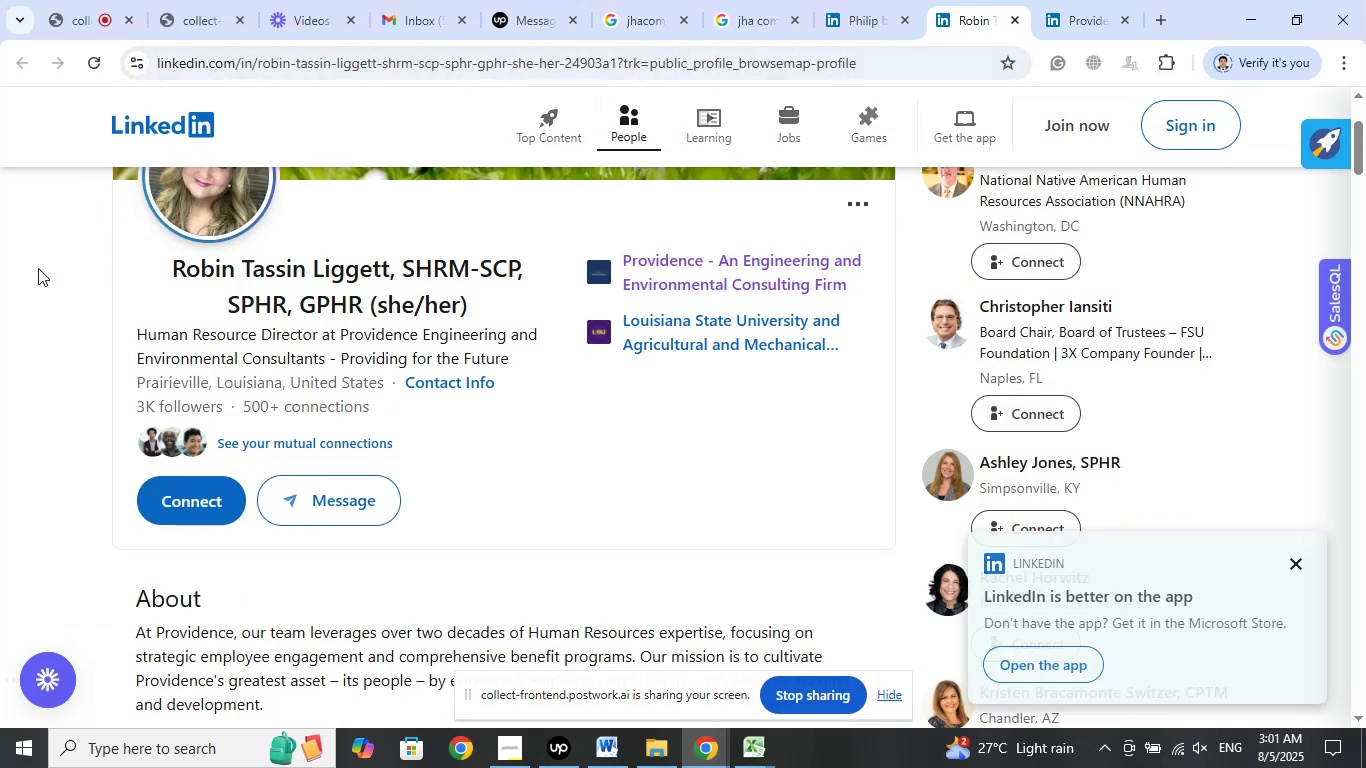 
wait(10.16)
 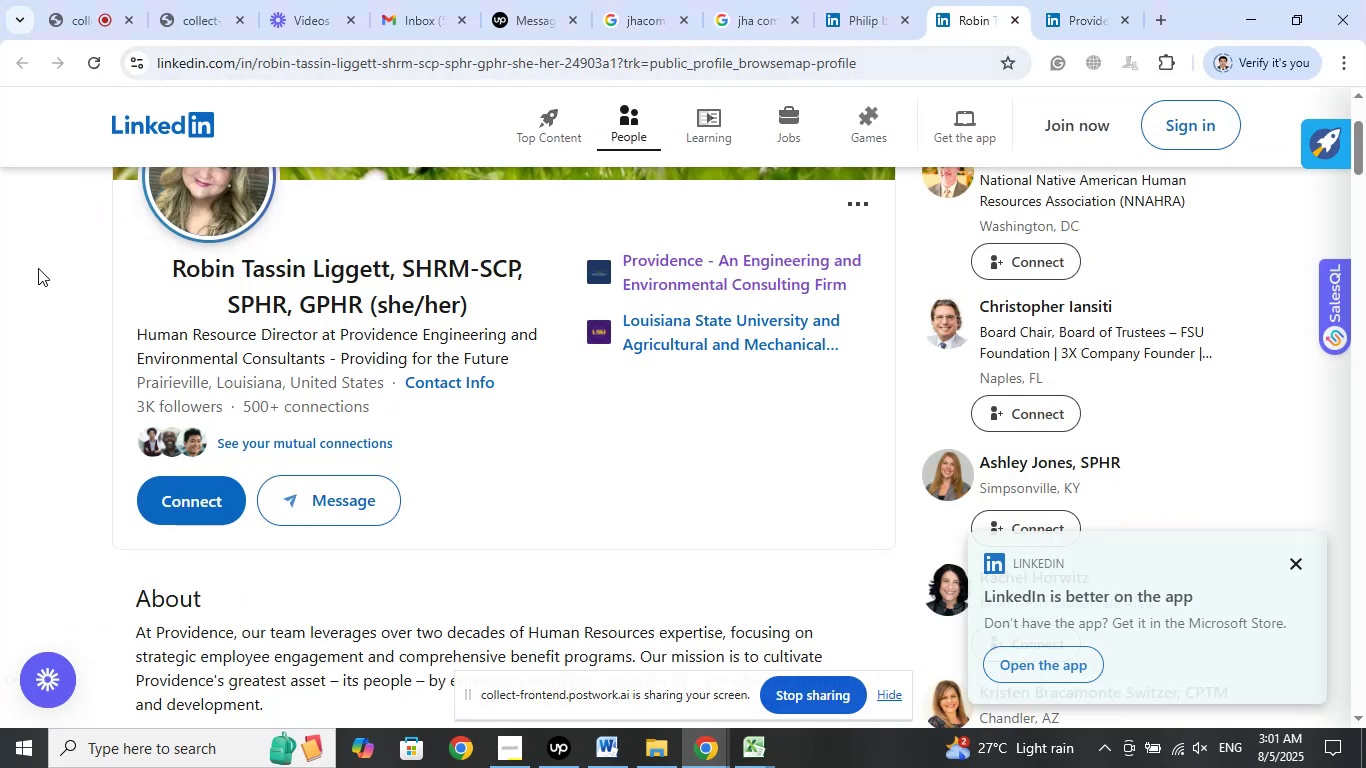 
left_click_drag(start_coordinate=[619, 61], to_coordinate=[128, 65])
 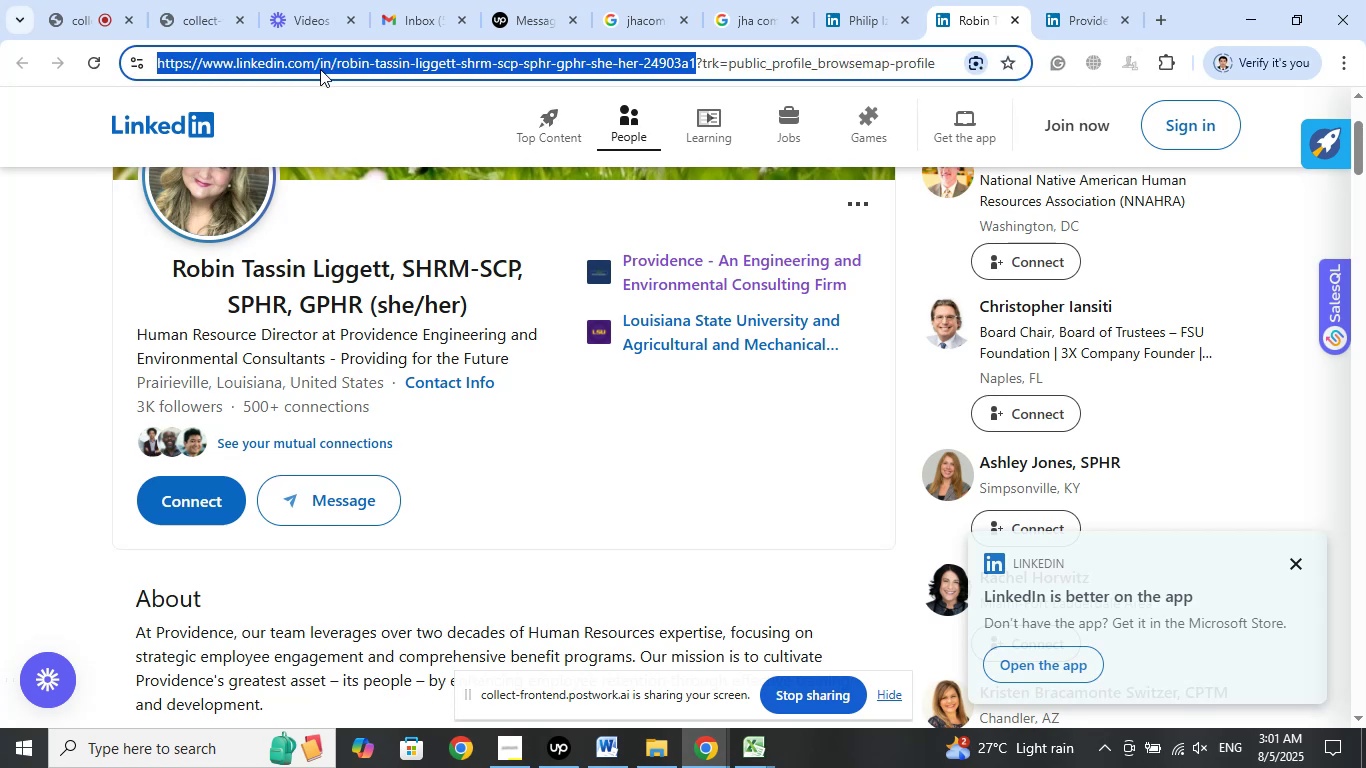 
right_click([320, 69])
 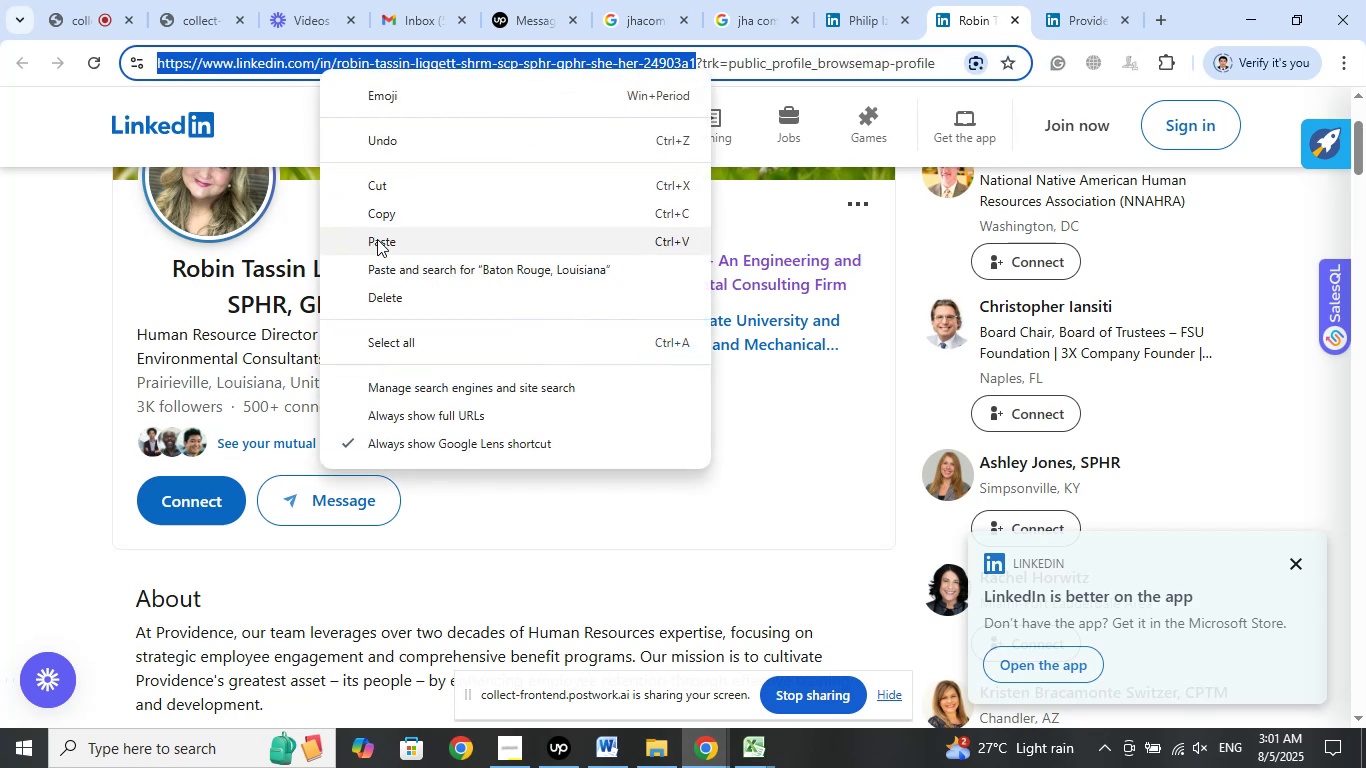 
left_click_drag(start_coordinate=[383, 218], to_coordinate=[388, 220])
 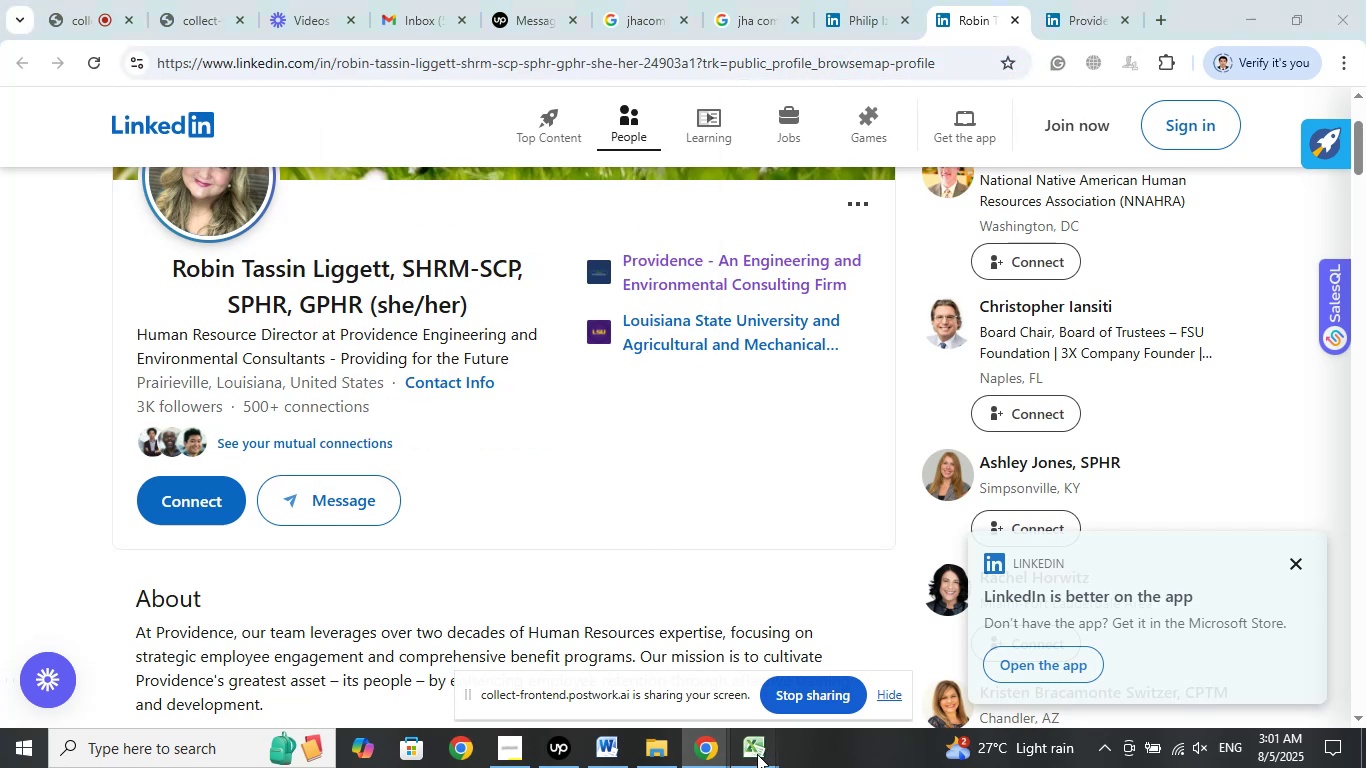 
left_click([640, 648])
 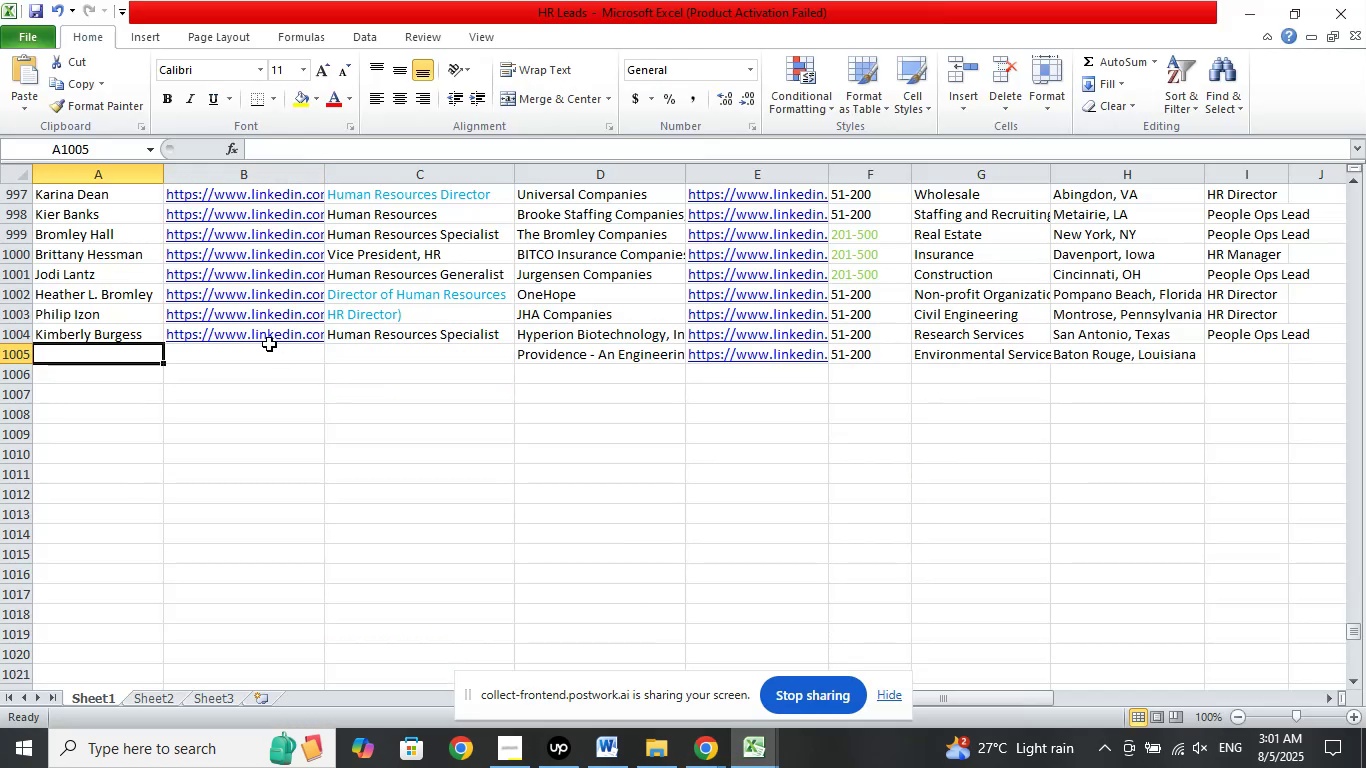 
left_click([256, 356])
 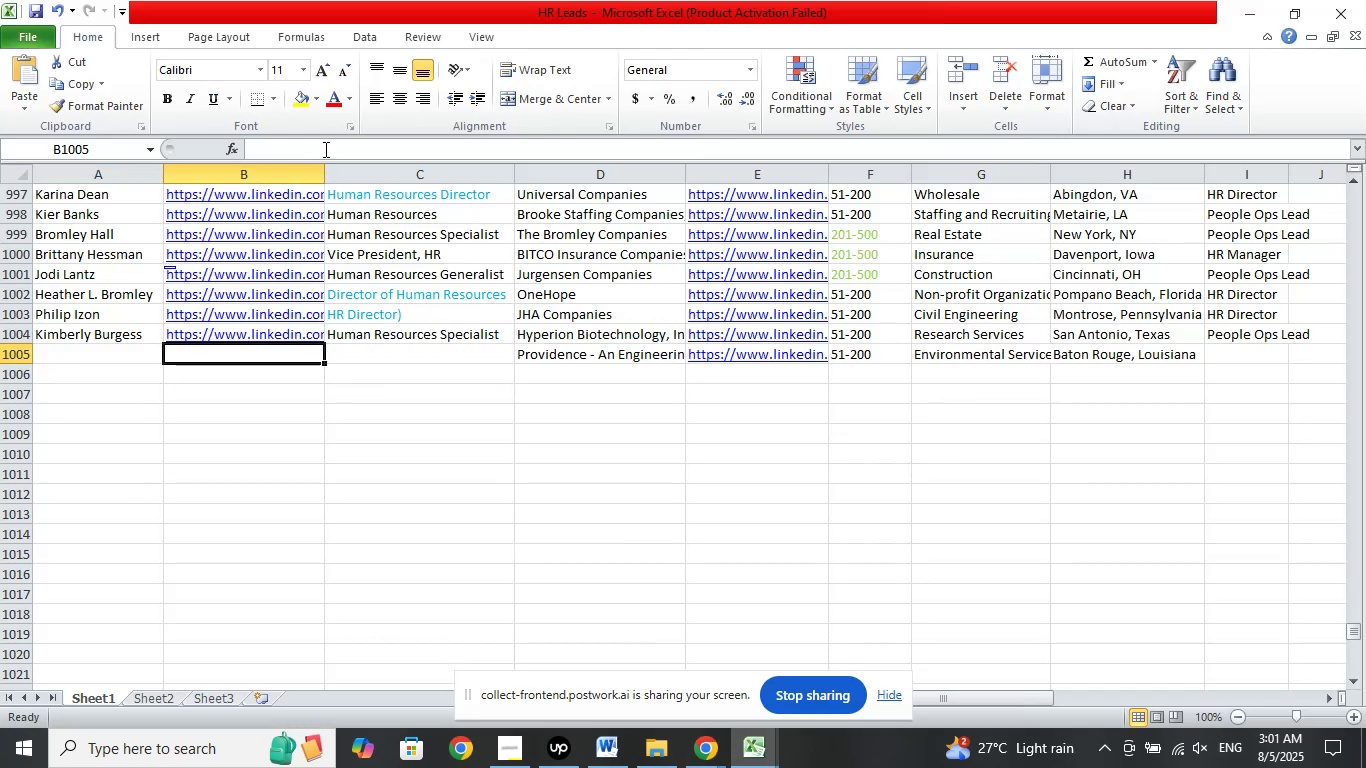 
left_click([324, 149])
 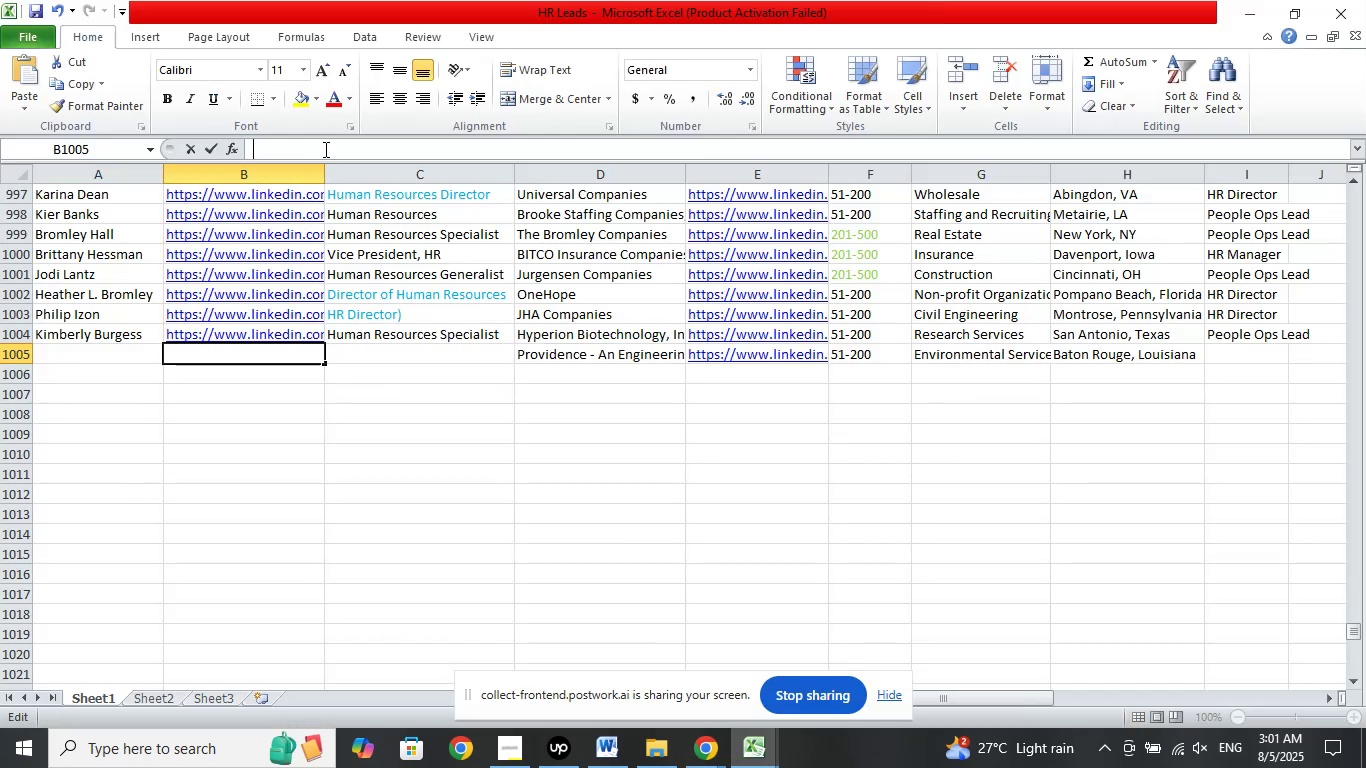 
right_click([324, 149])
 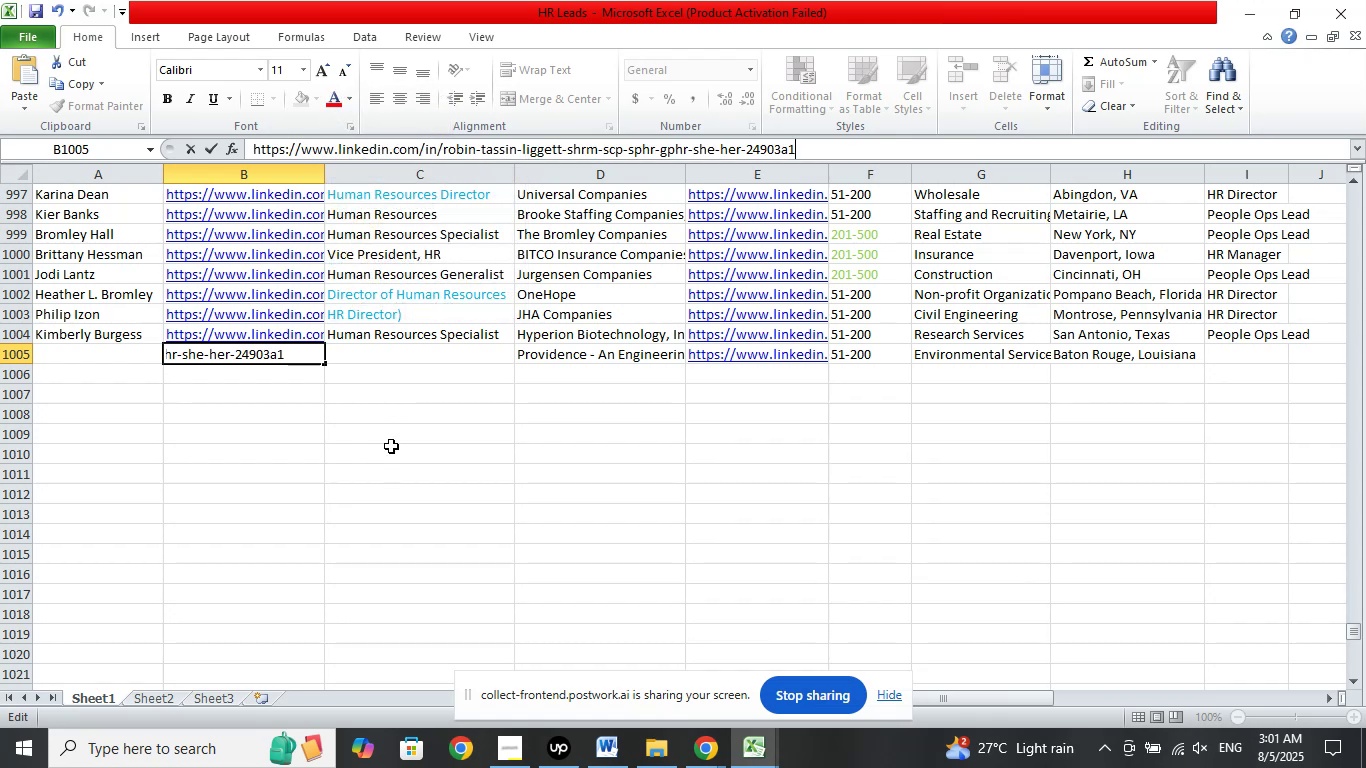 
key(NumpadDivide)
 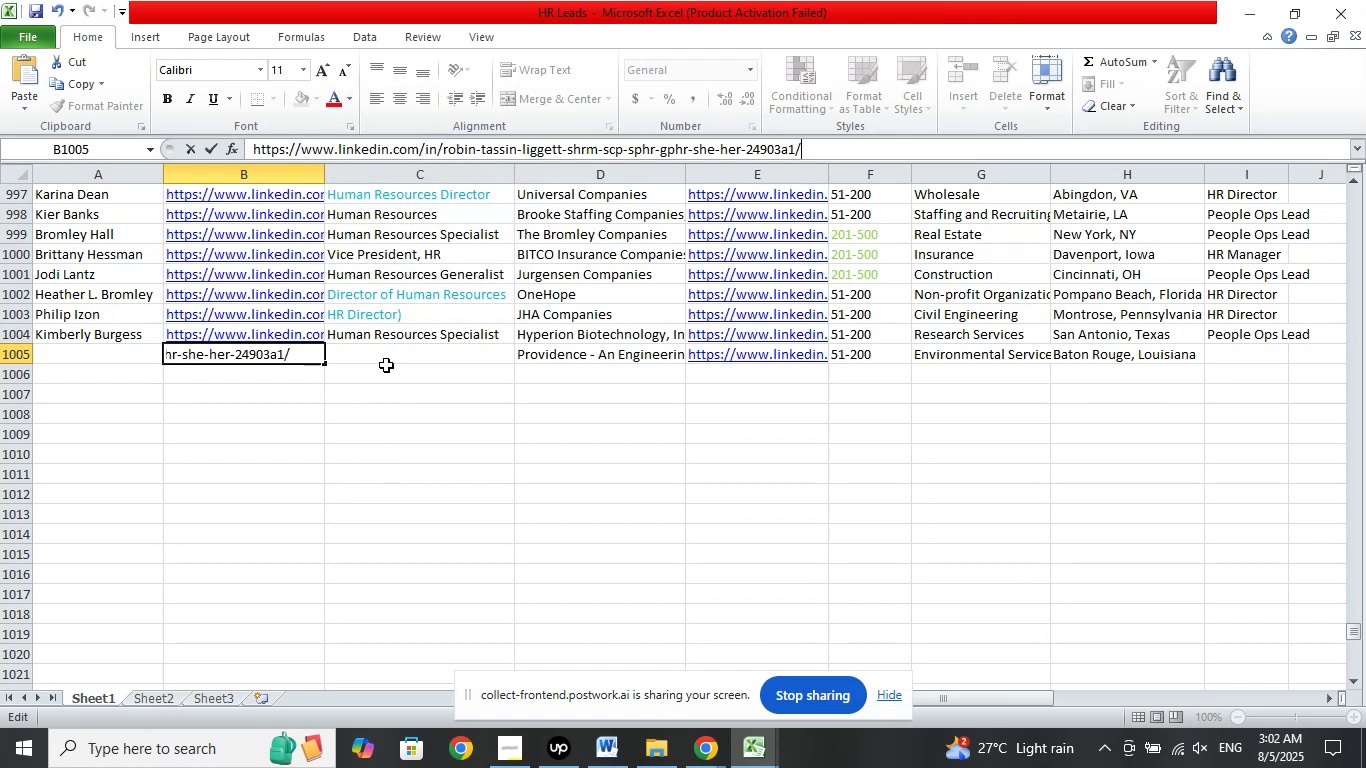 
left_click([392, 351])
 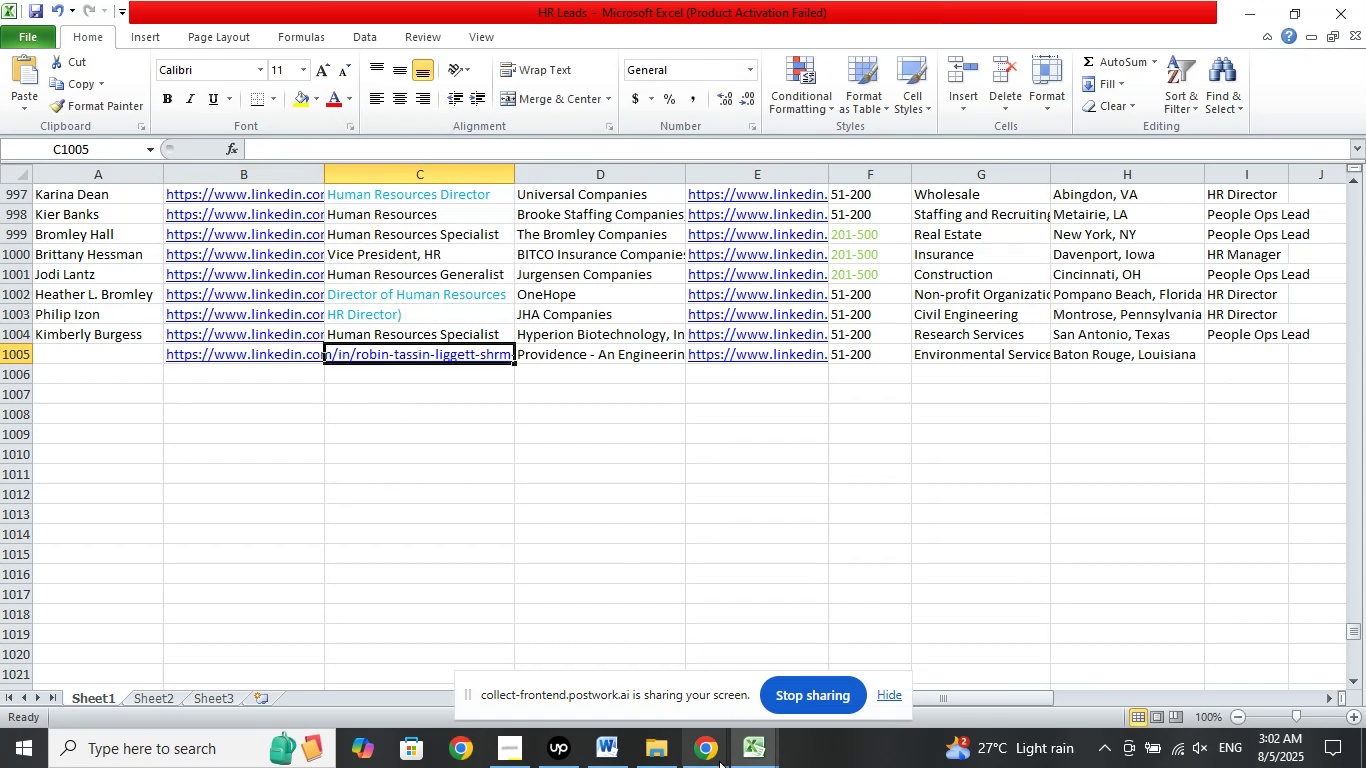 
left_click([709, 753])
 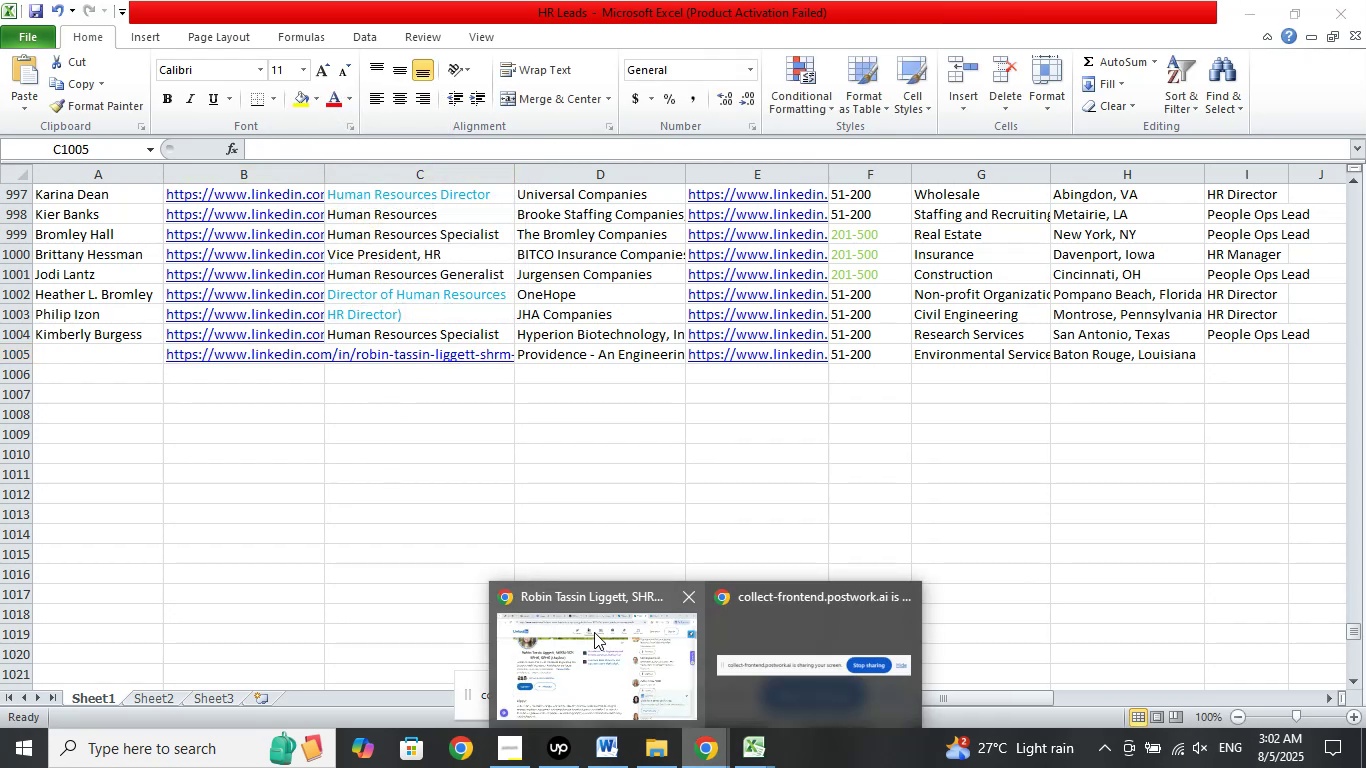 
left_click([593, 632])
 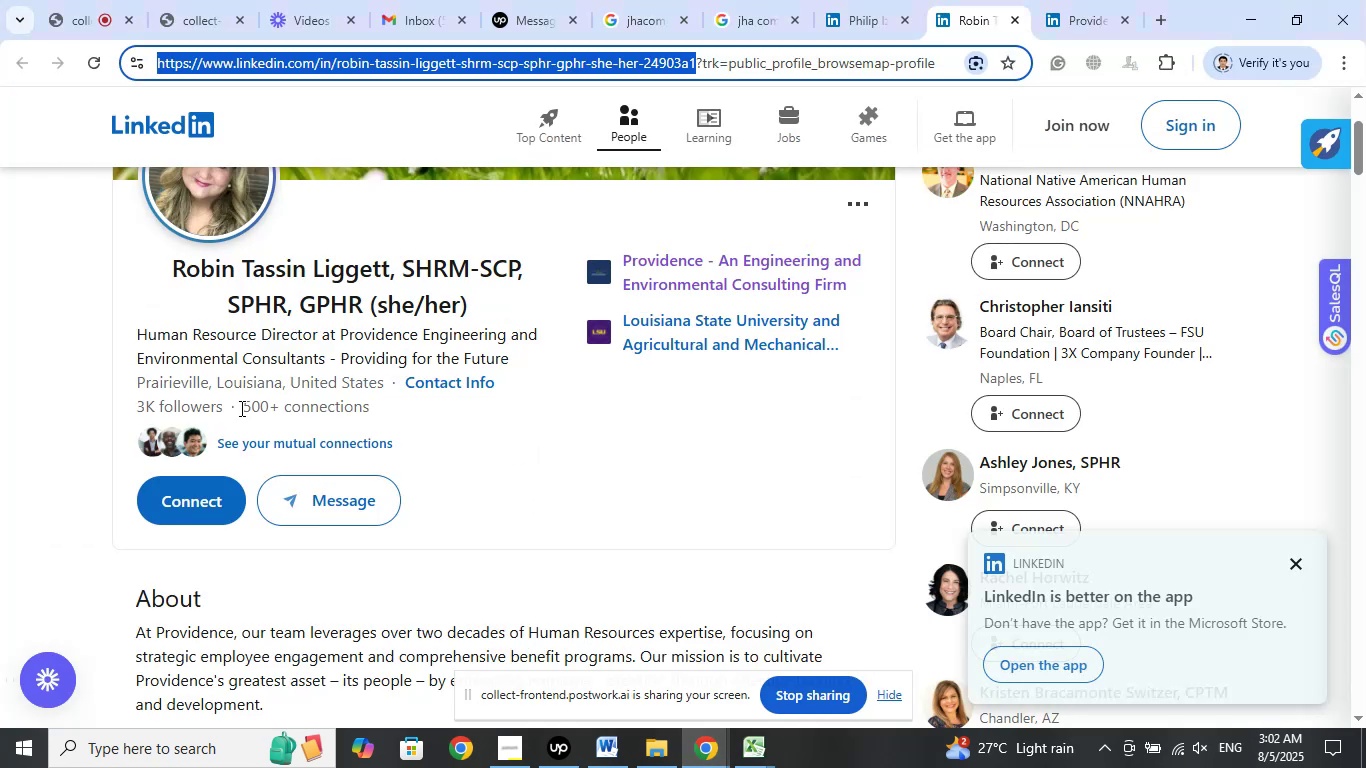 
left_click_drag(start_coordinate=[134, 338], to_coordinate=[317, 335])
 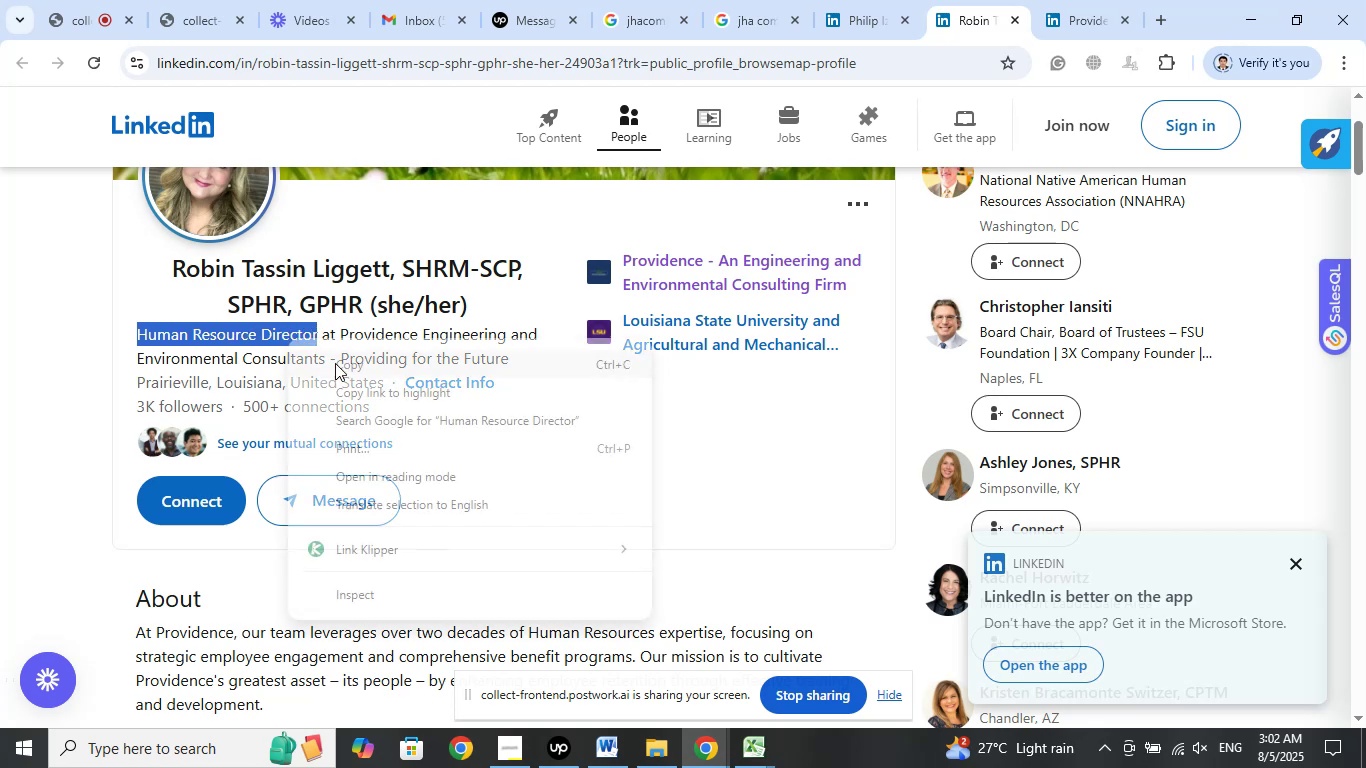 
left_click_drag(start_coordinate=[346, 361], to_coordinate=[354, 374])
 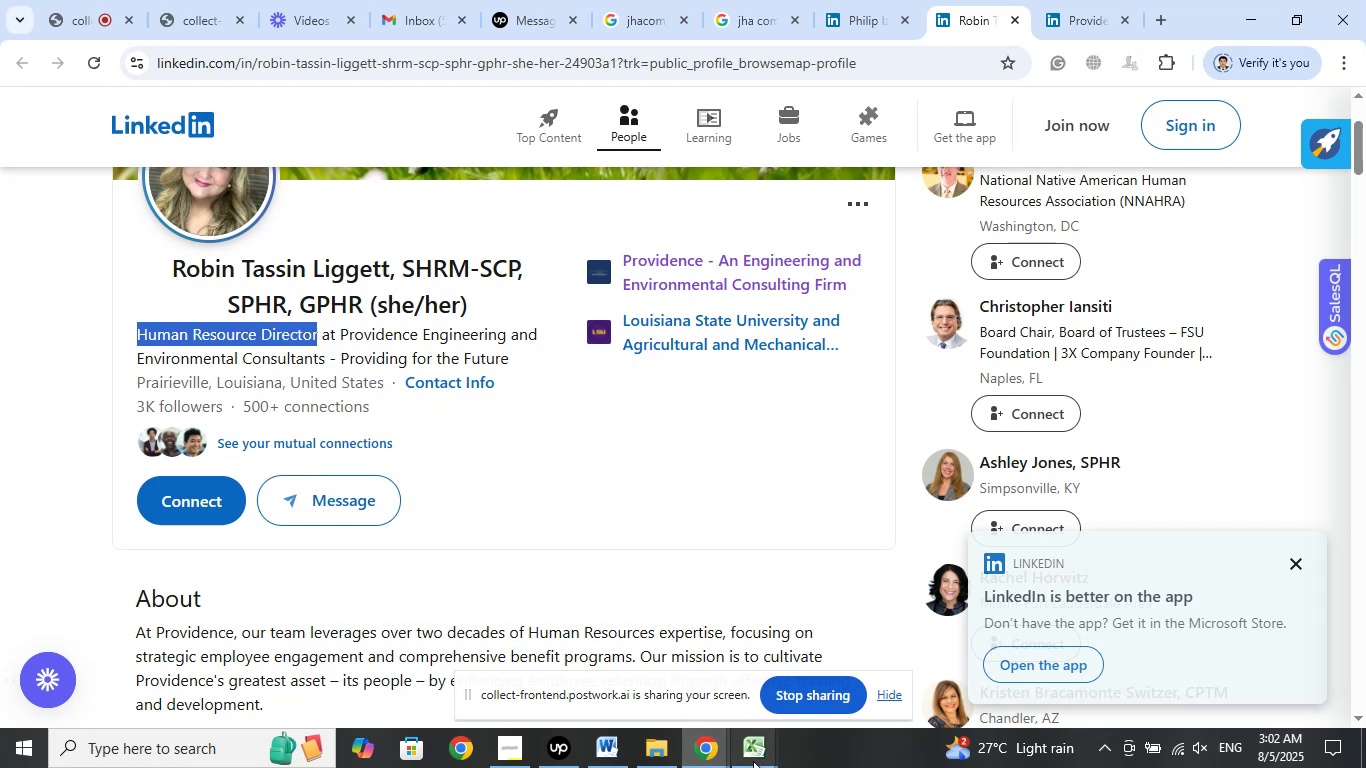 
left_click([752, 750])
 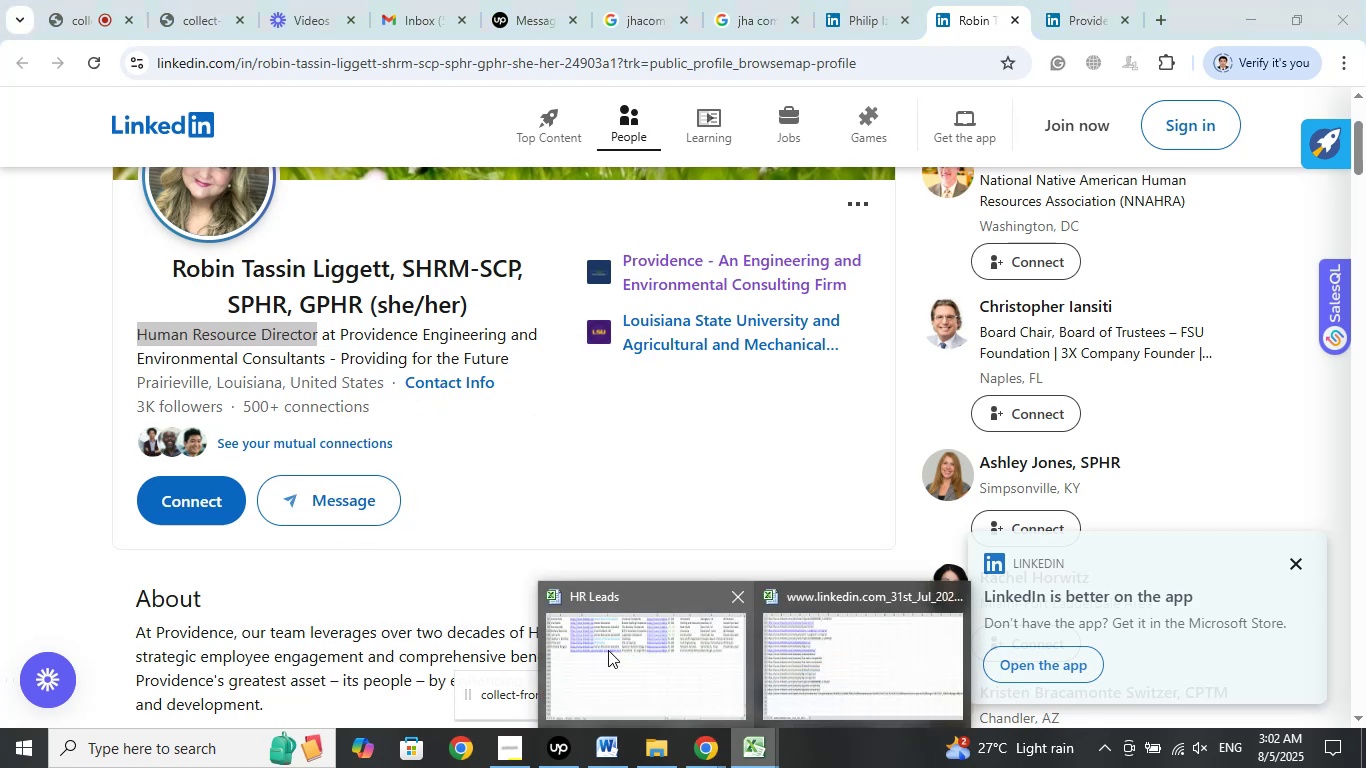 
left_click([608, 650])
 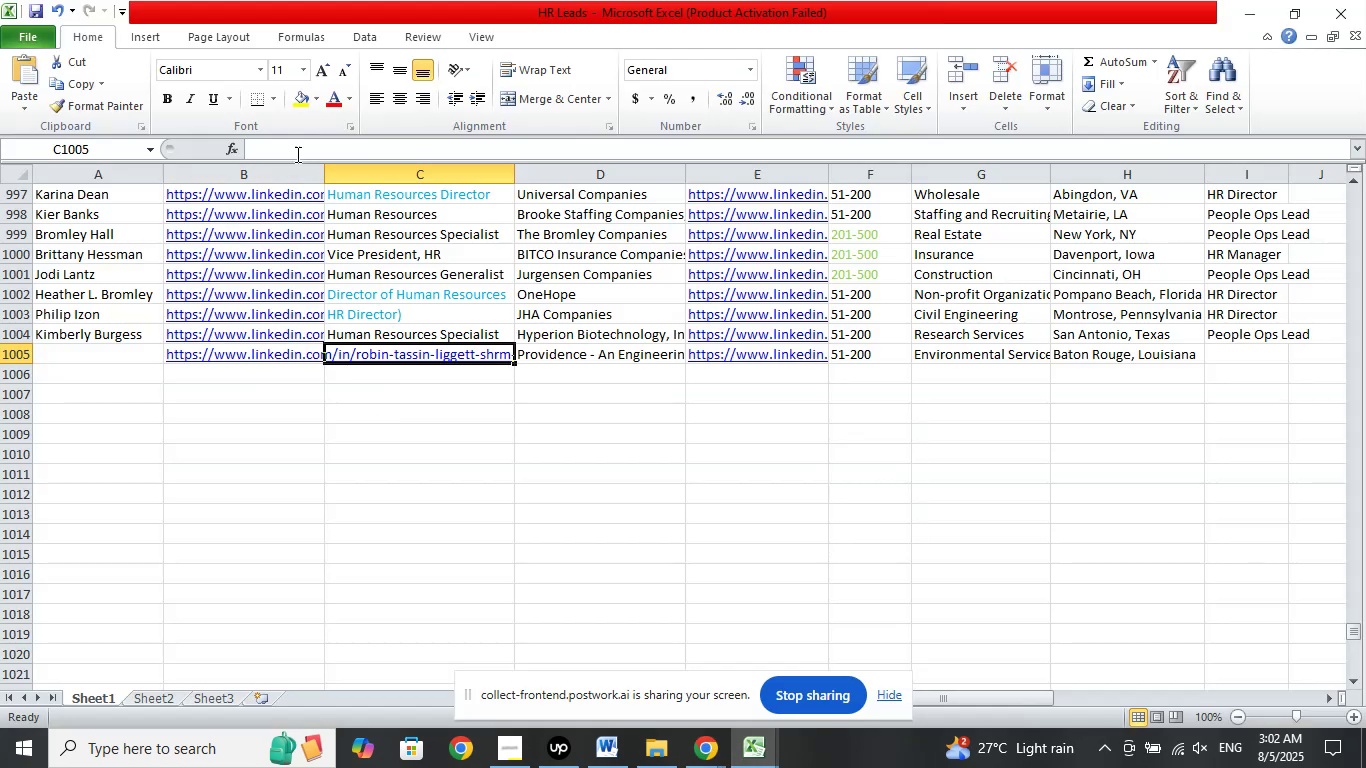 
left_click([298, 145])
 